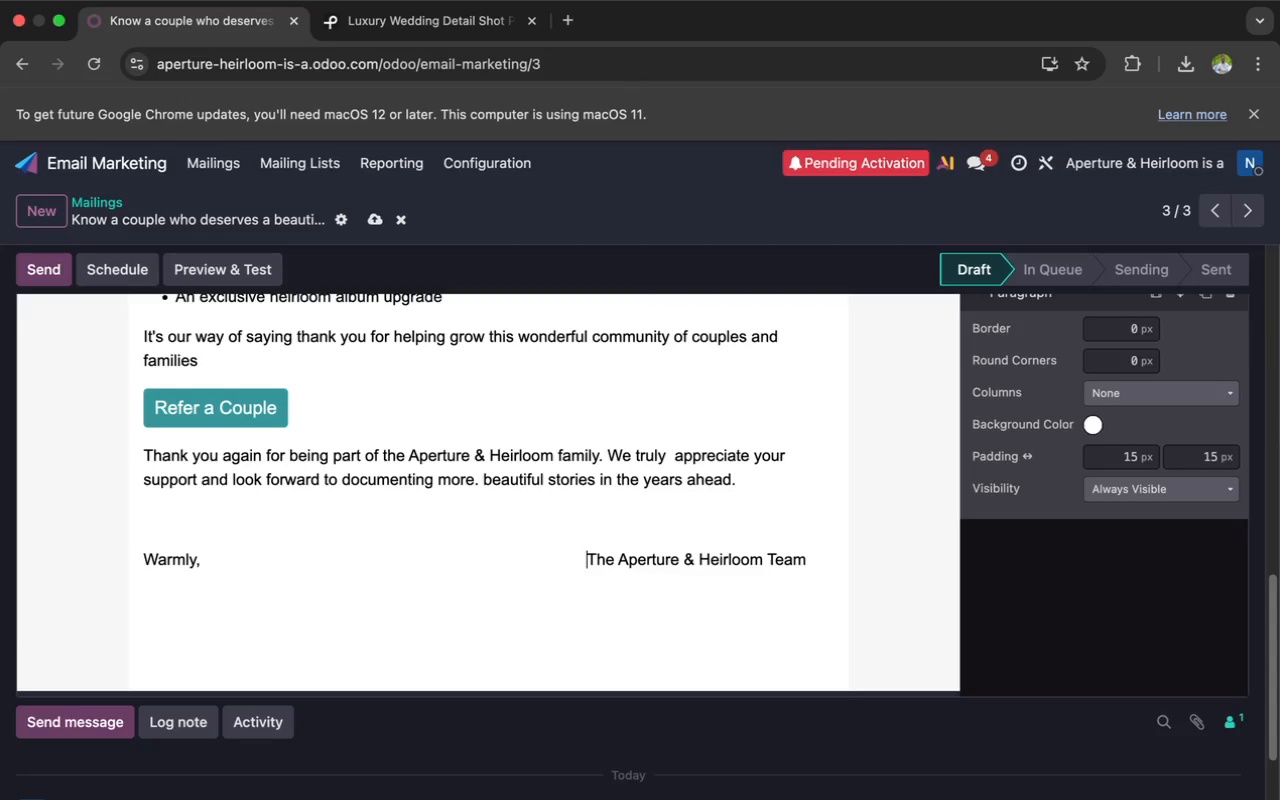 
key(Space)
 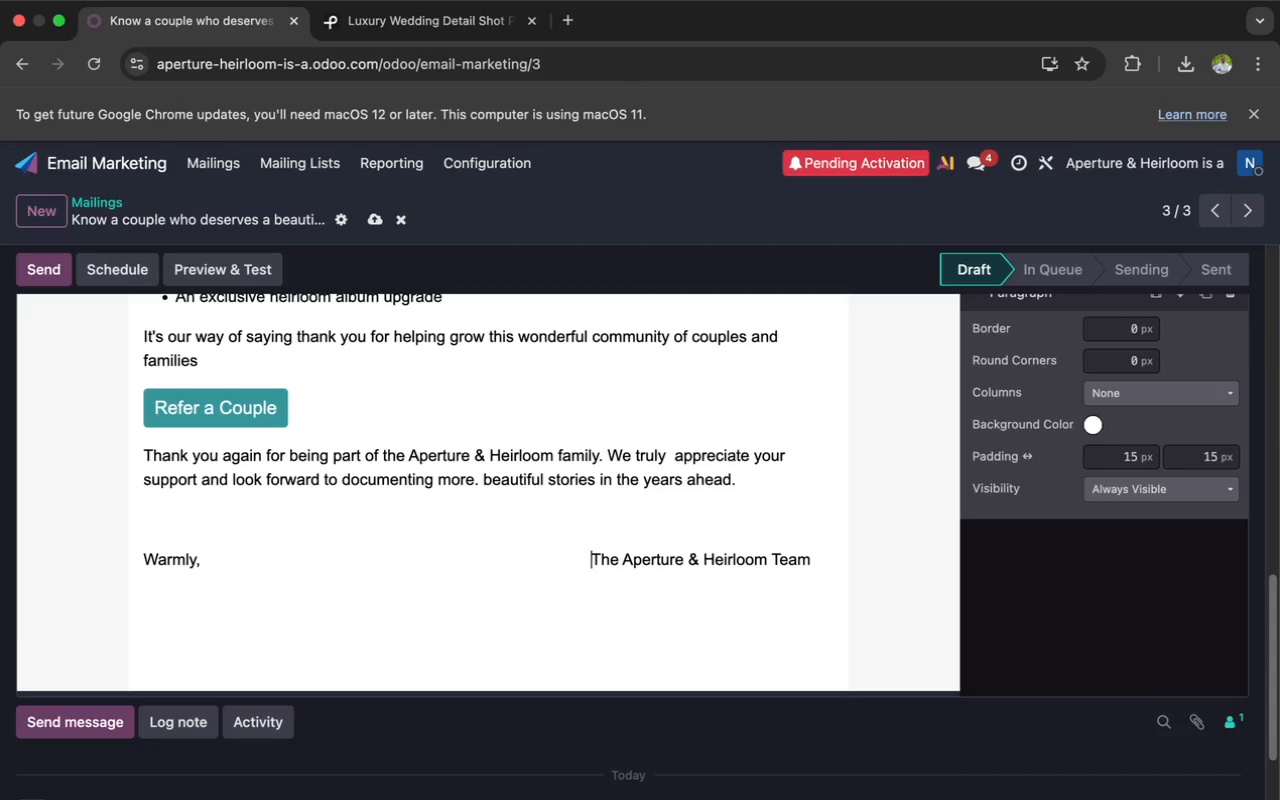 
key(Space)
 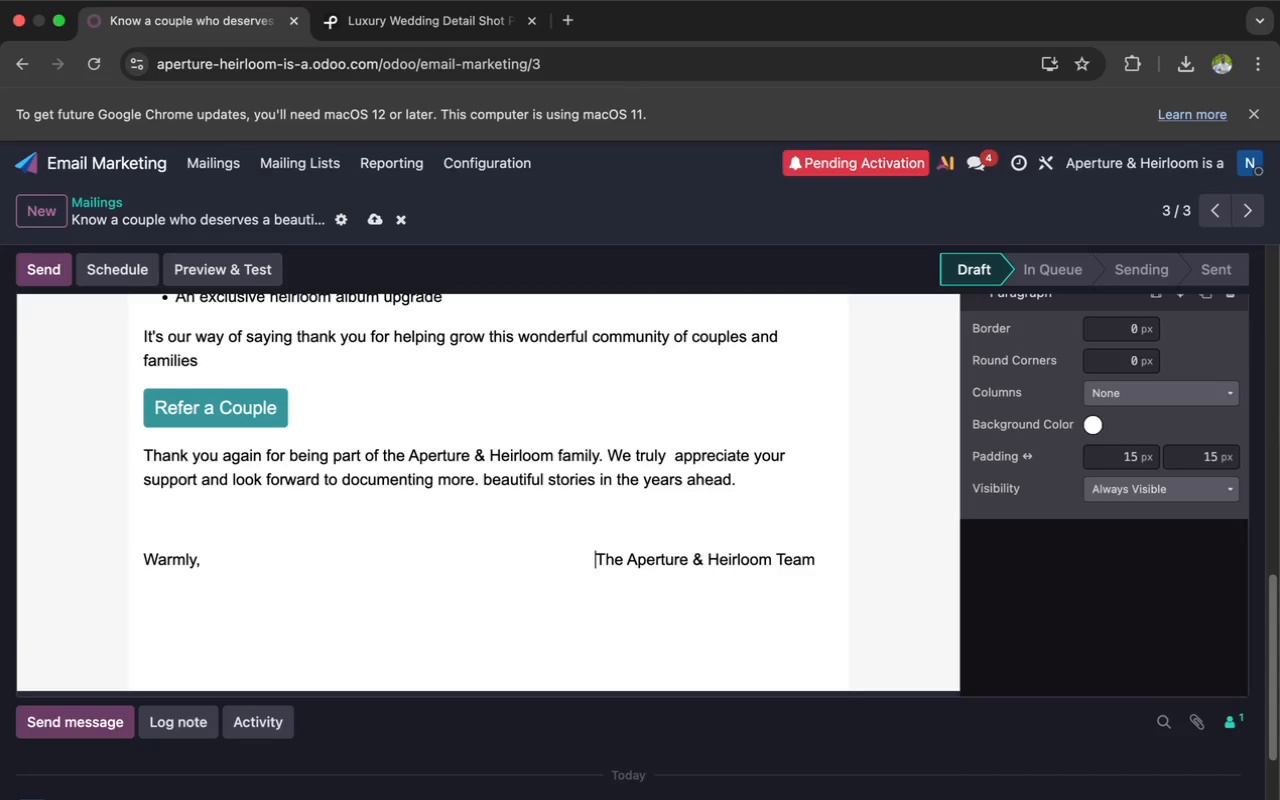 
key(Space)
 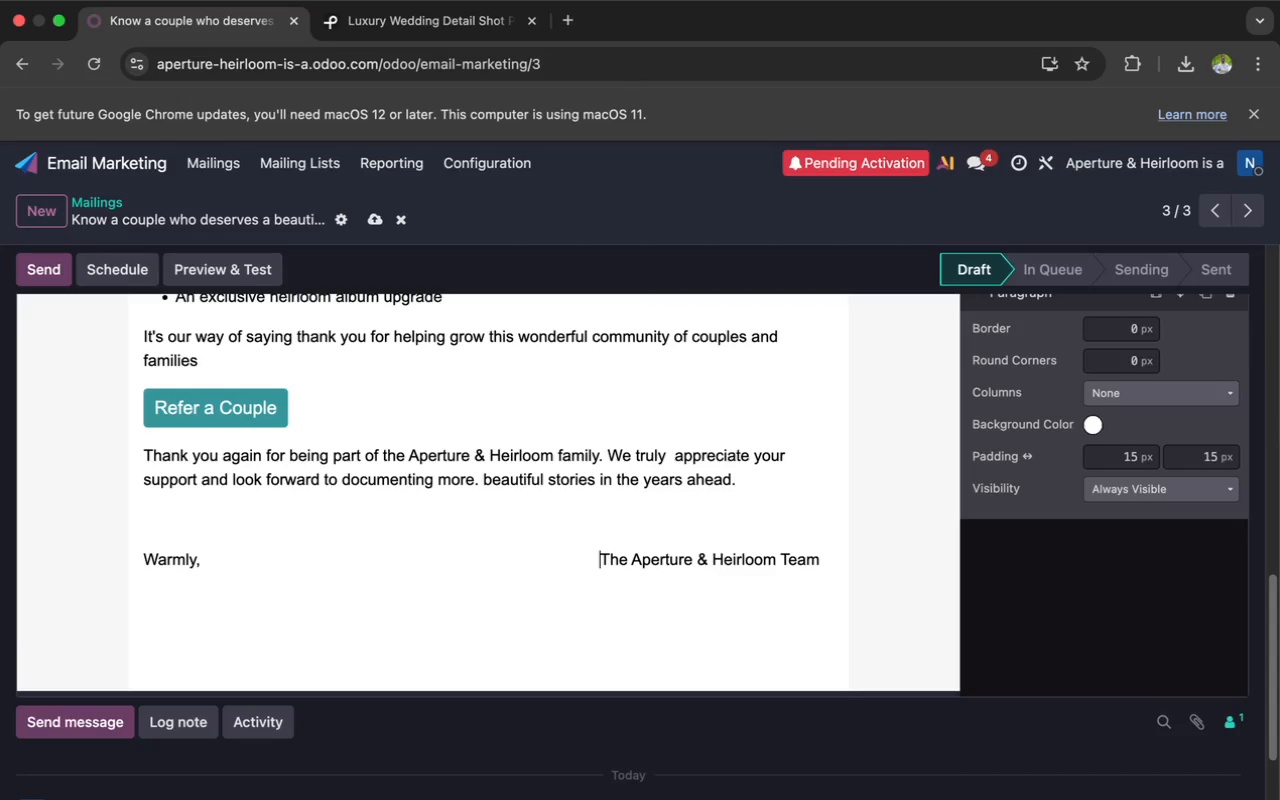 
key(Space)
 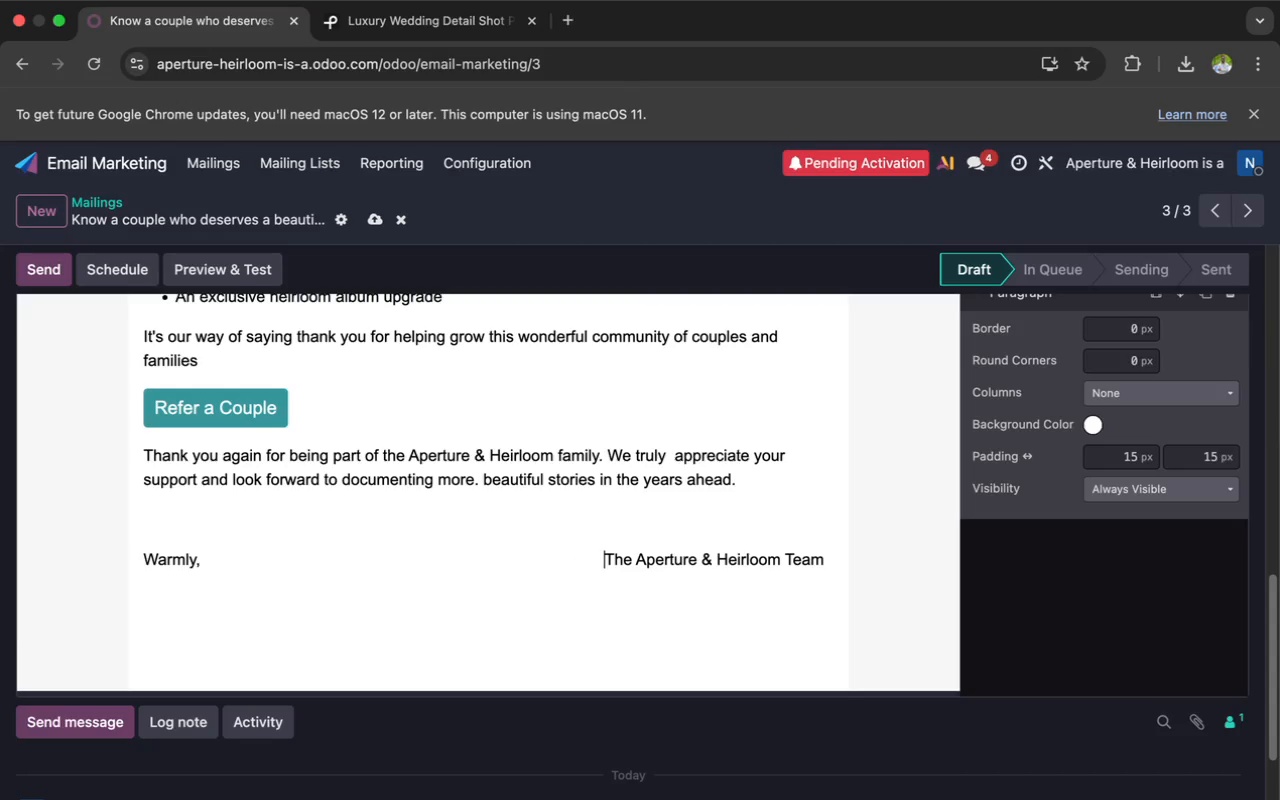 
key(Space)
 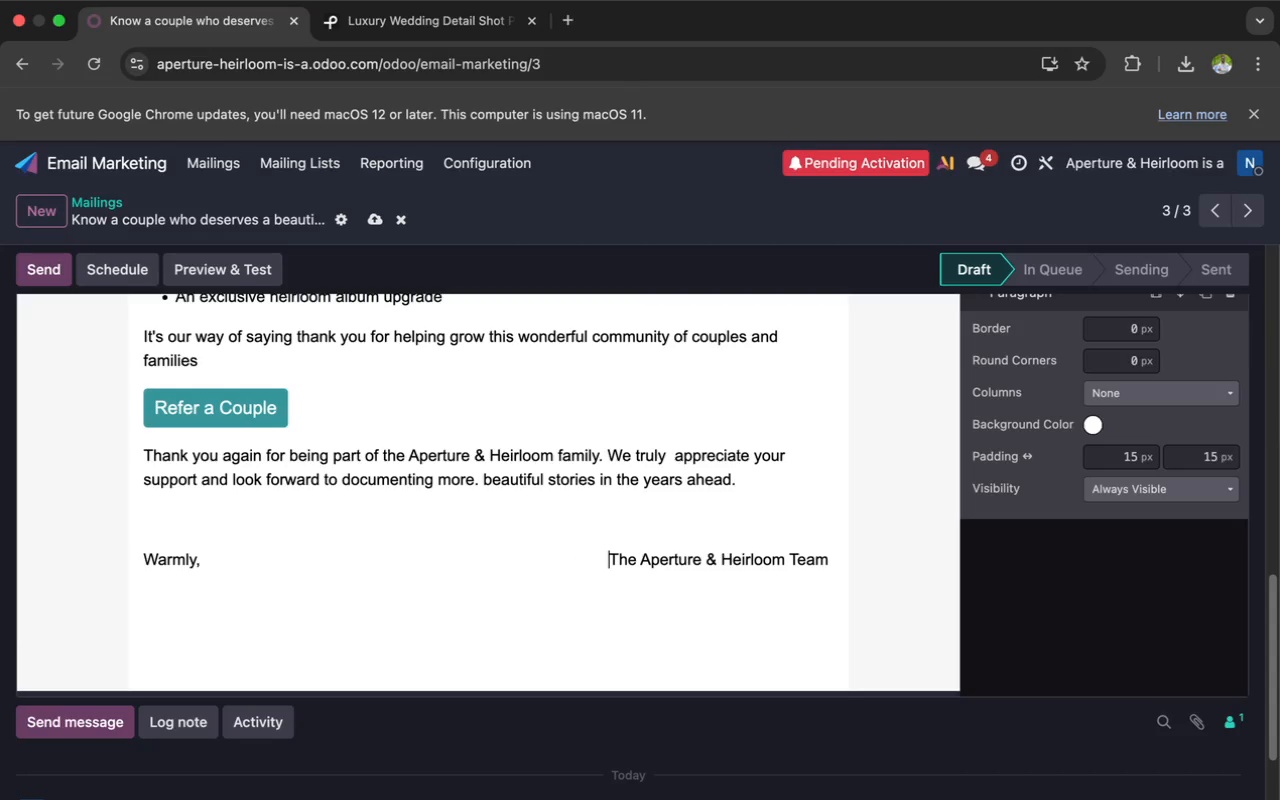 
key(Space)
 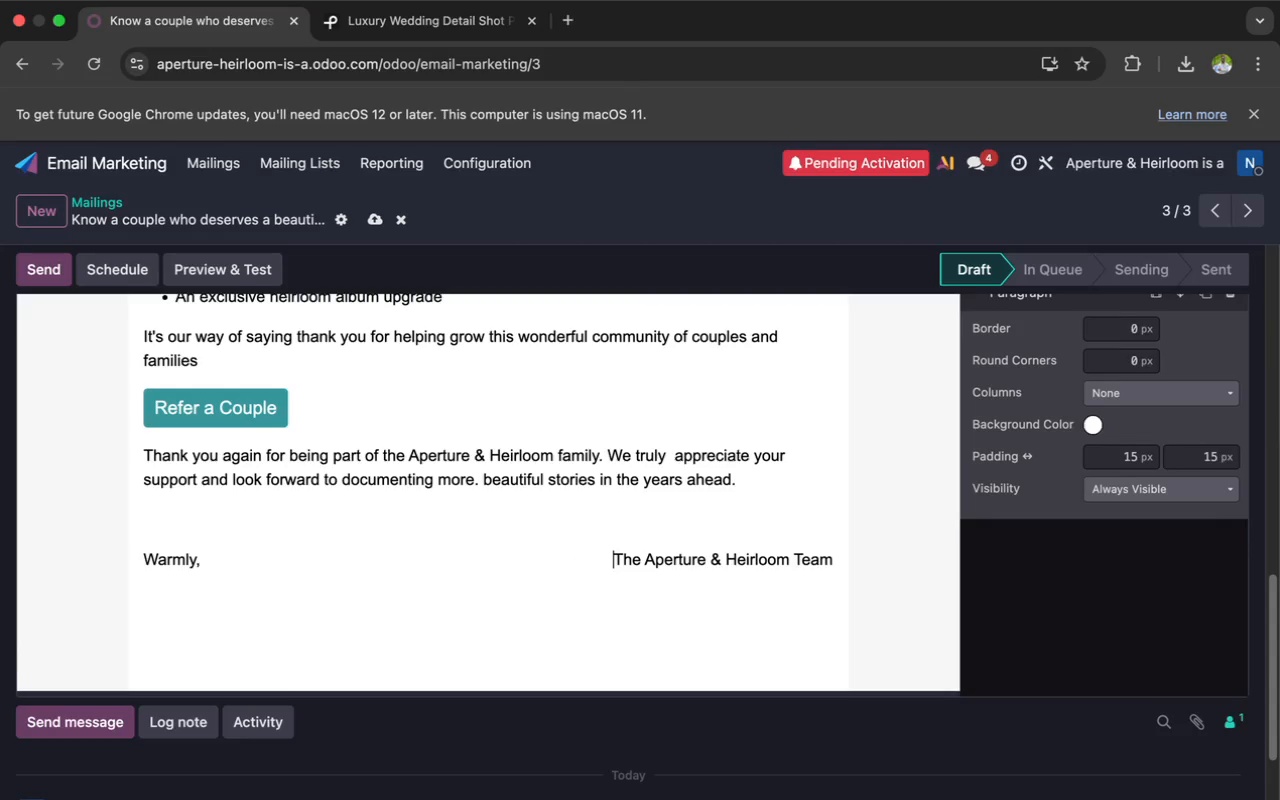 
key(Space)
 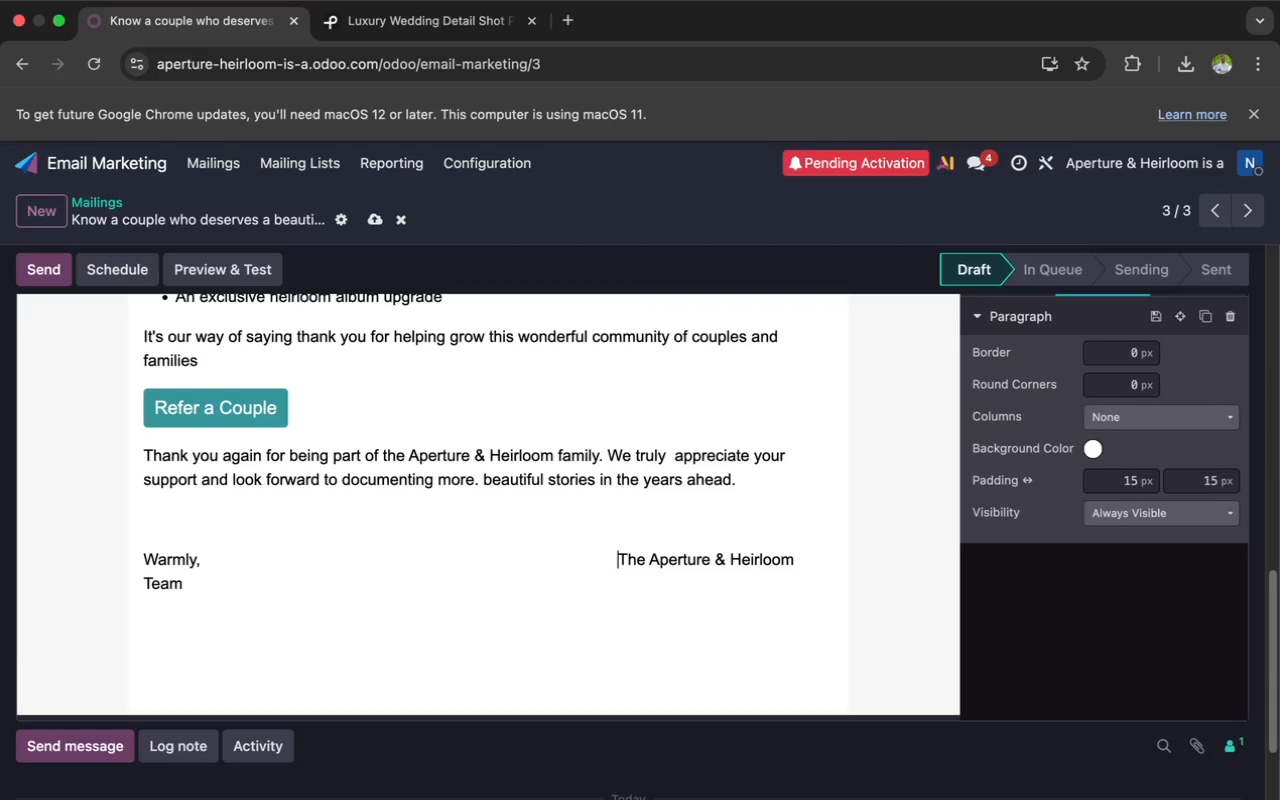 
key(Space)
 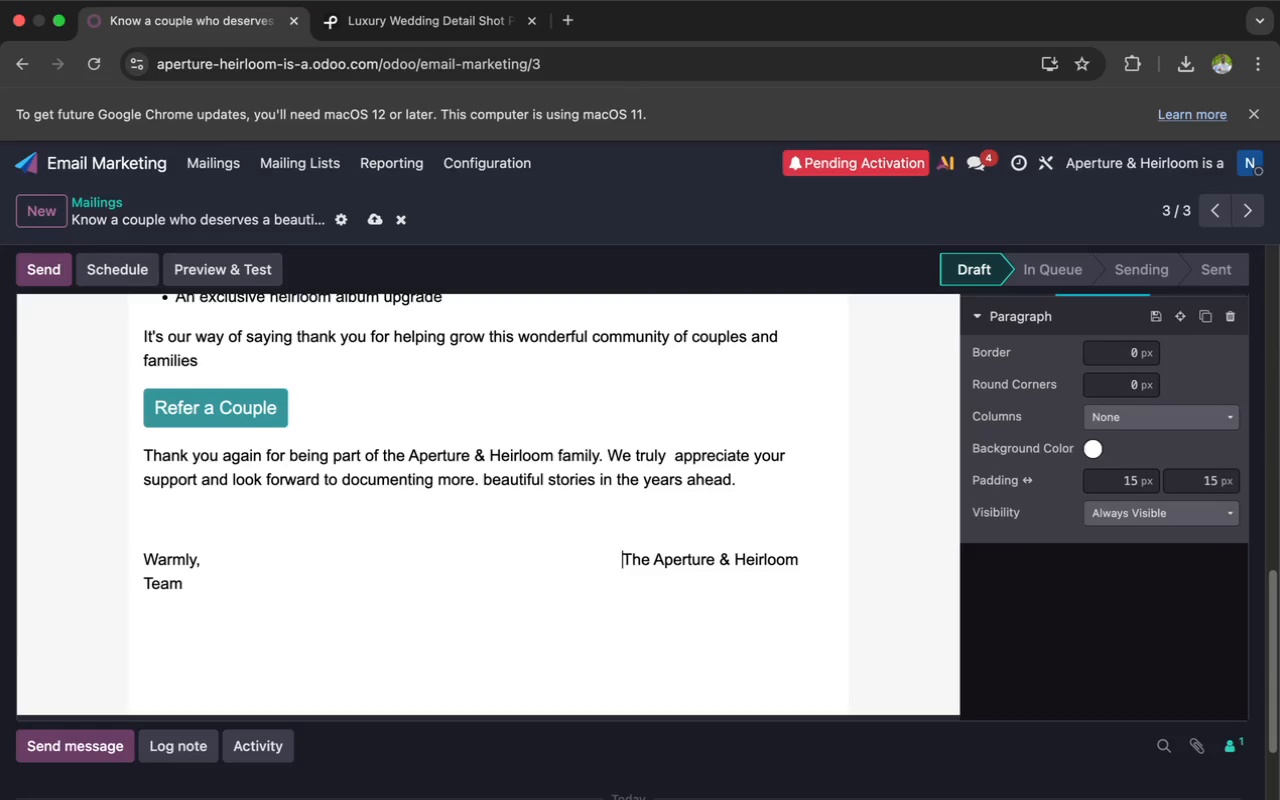 
key(Space)
 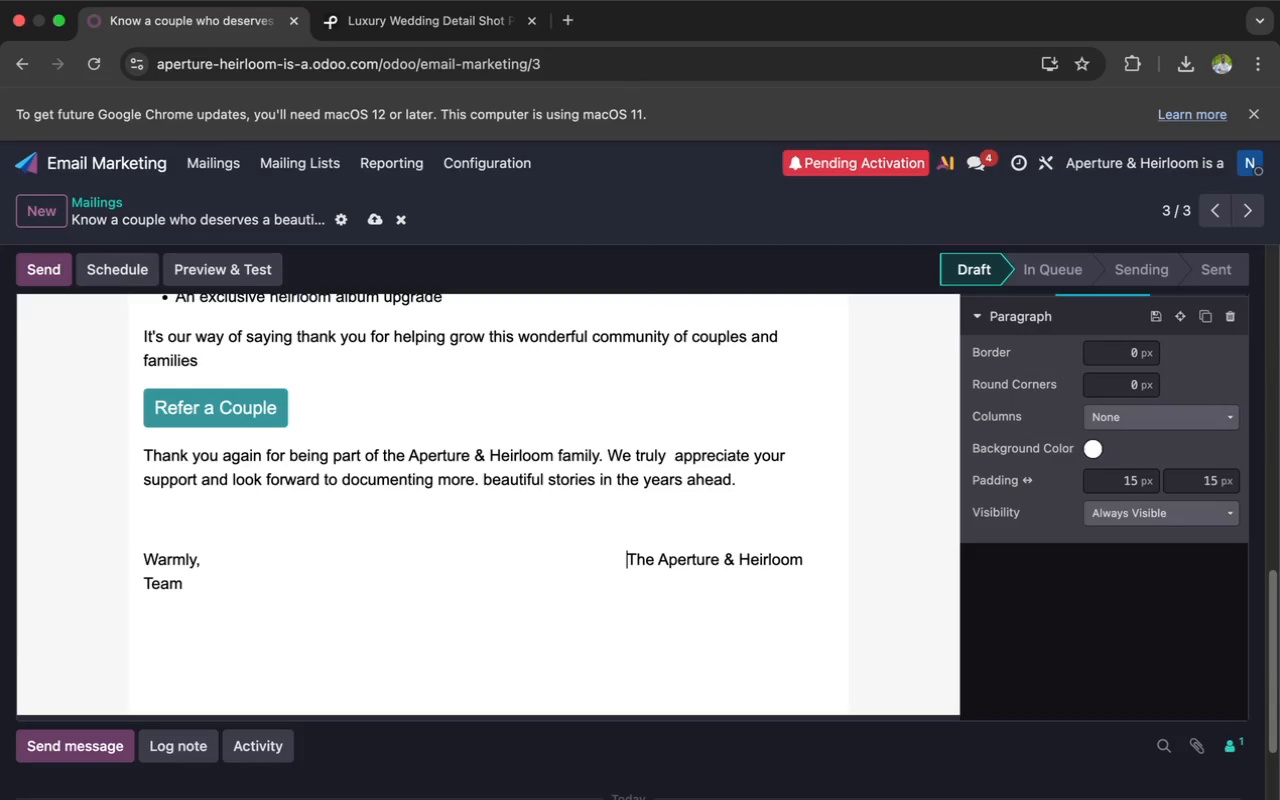 
key(Space)
 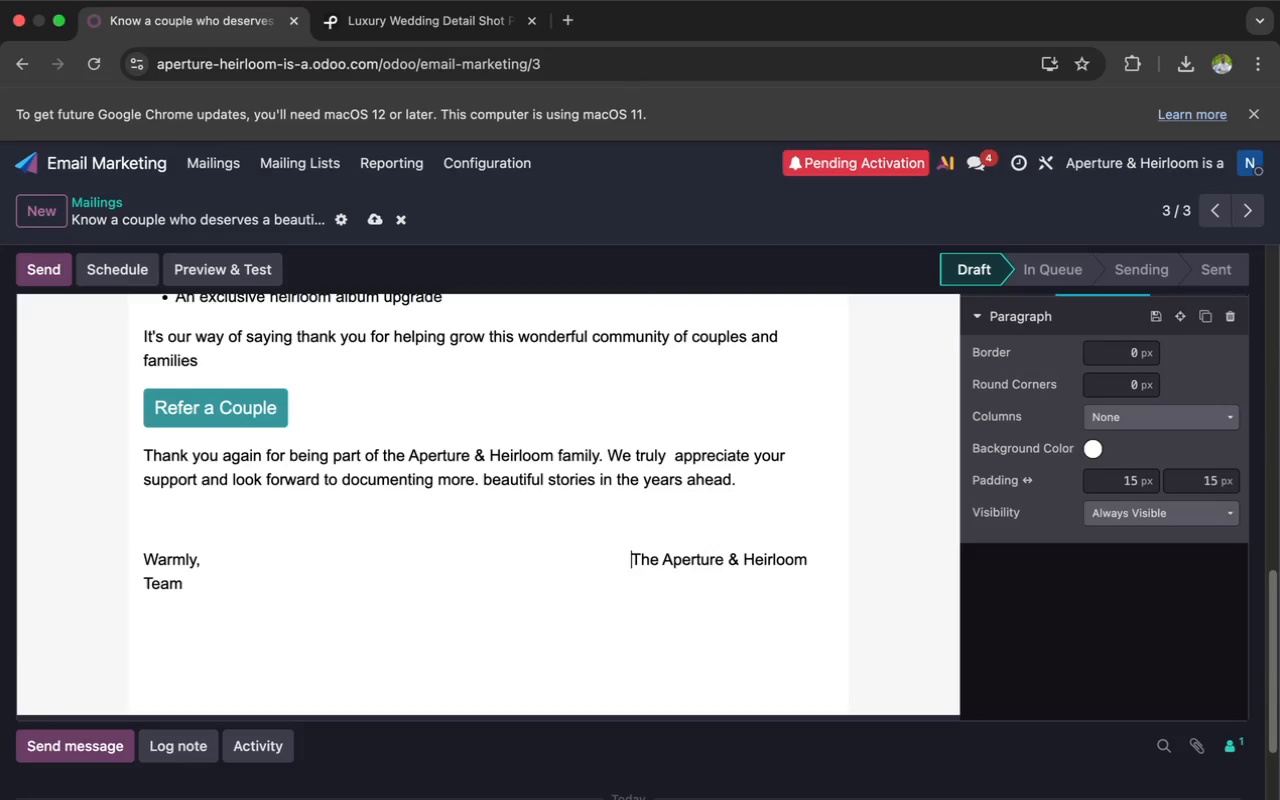 
key(Space)
 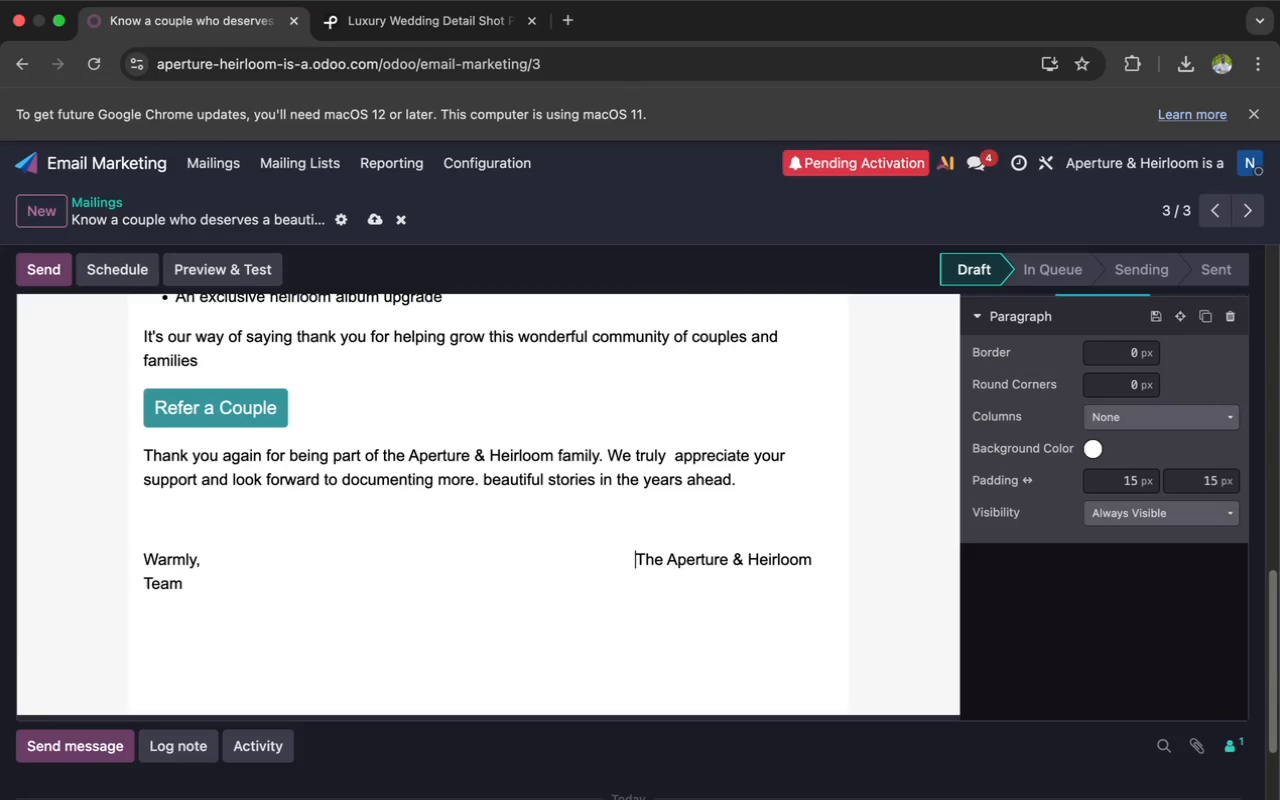 
key(Space)
 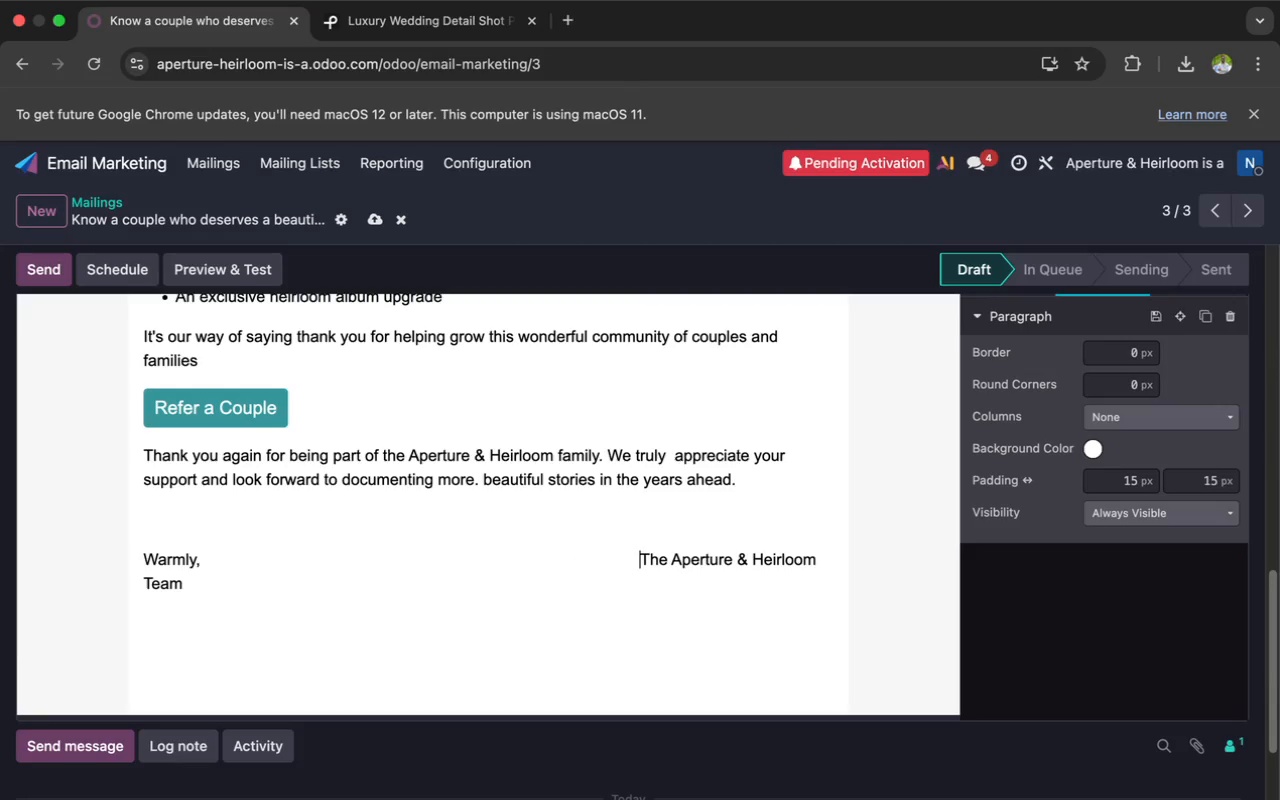 
key(Space)
 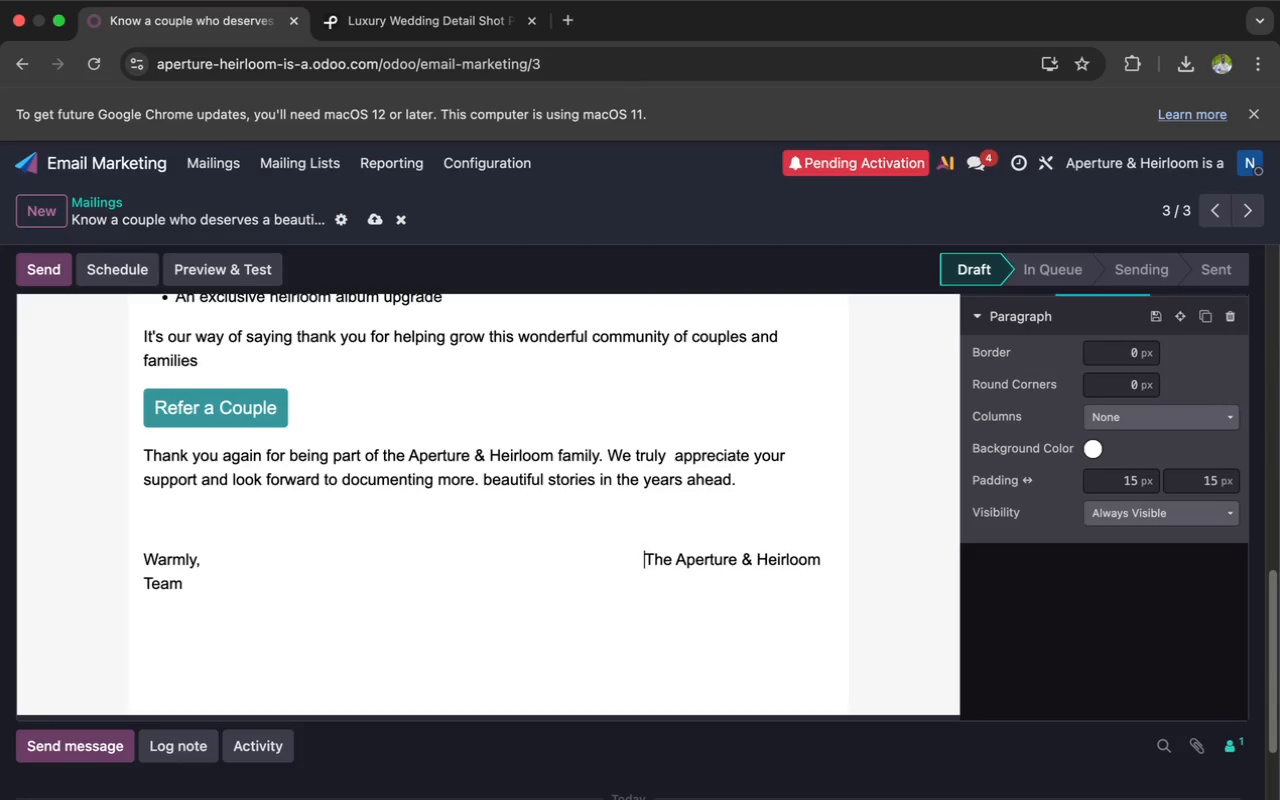 
key(Space)
 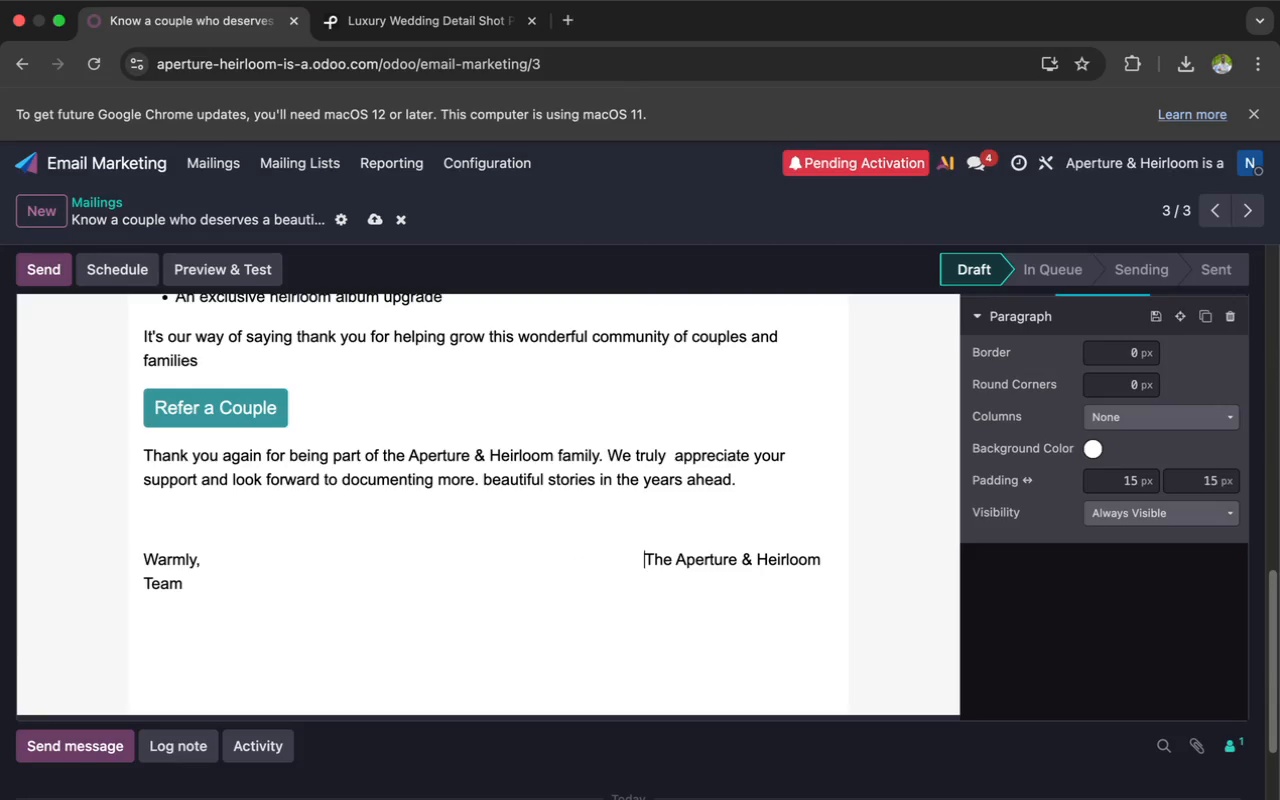 
wait(6.55)
 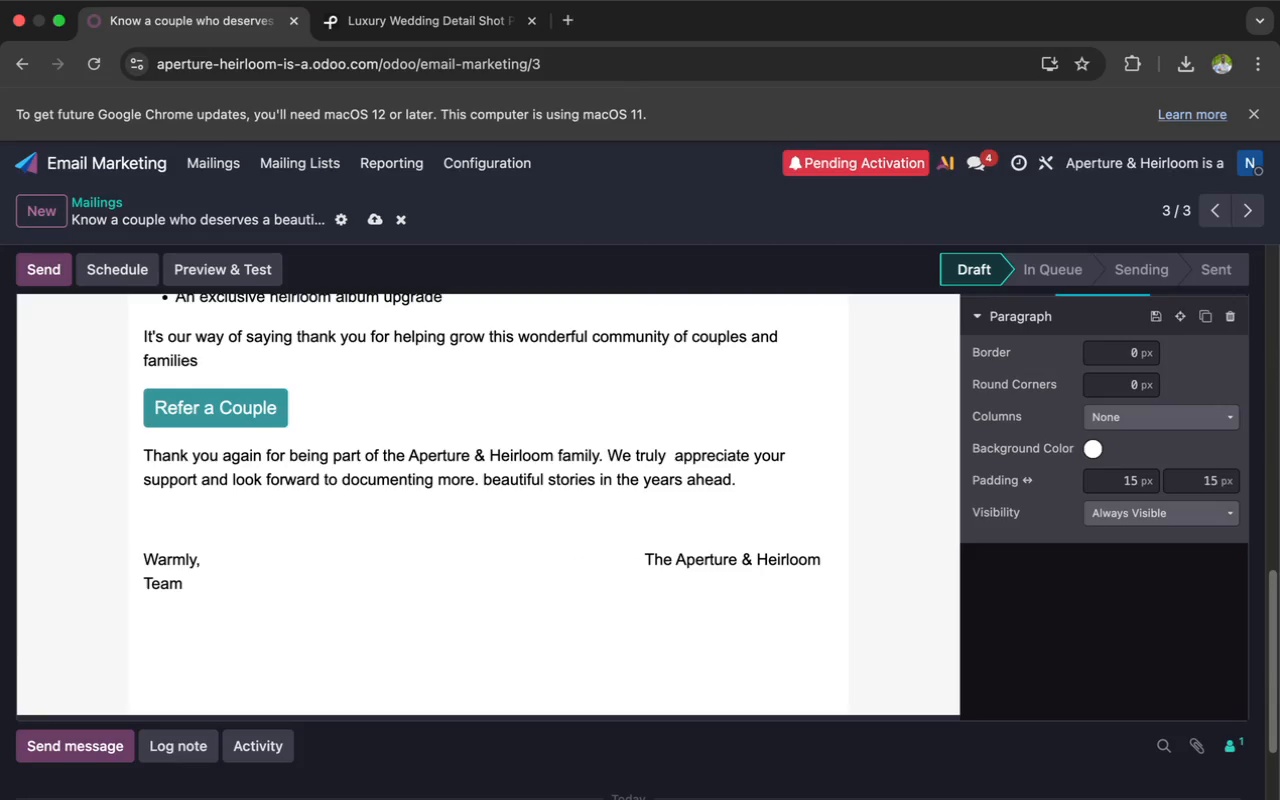 
key(Space)
 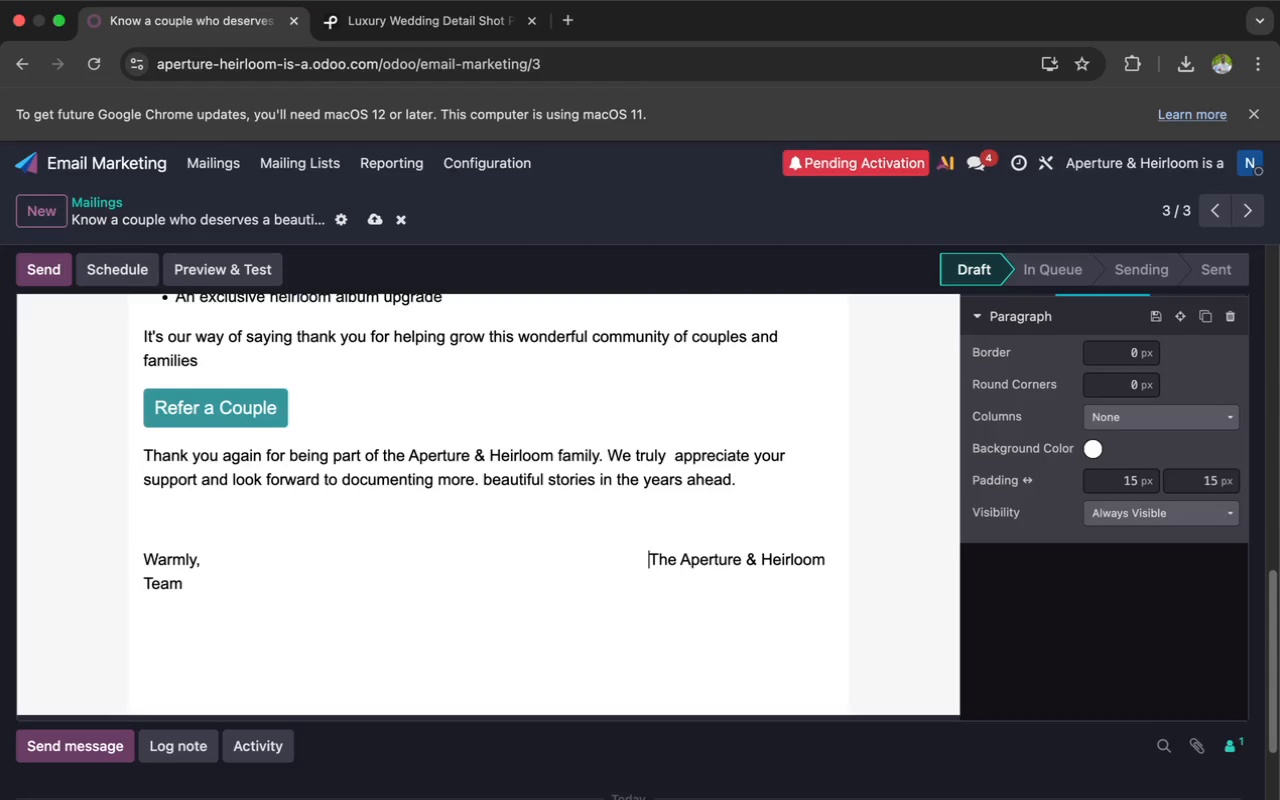 
key(Space)
 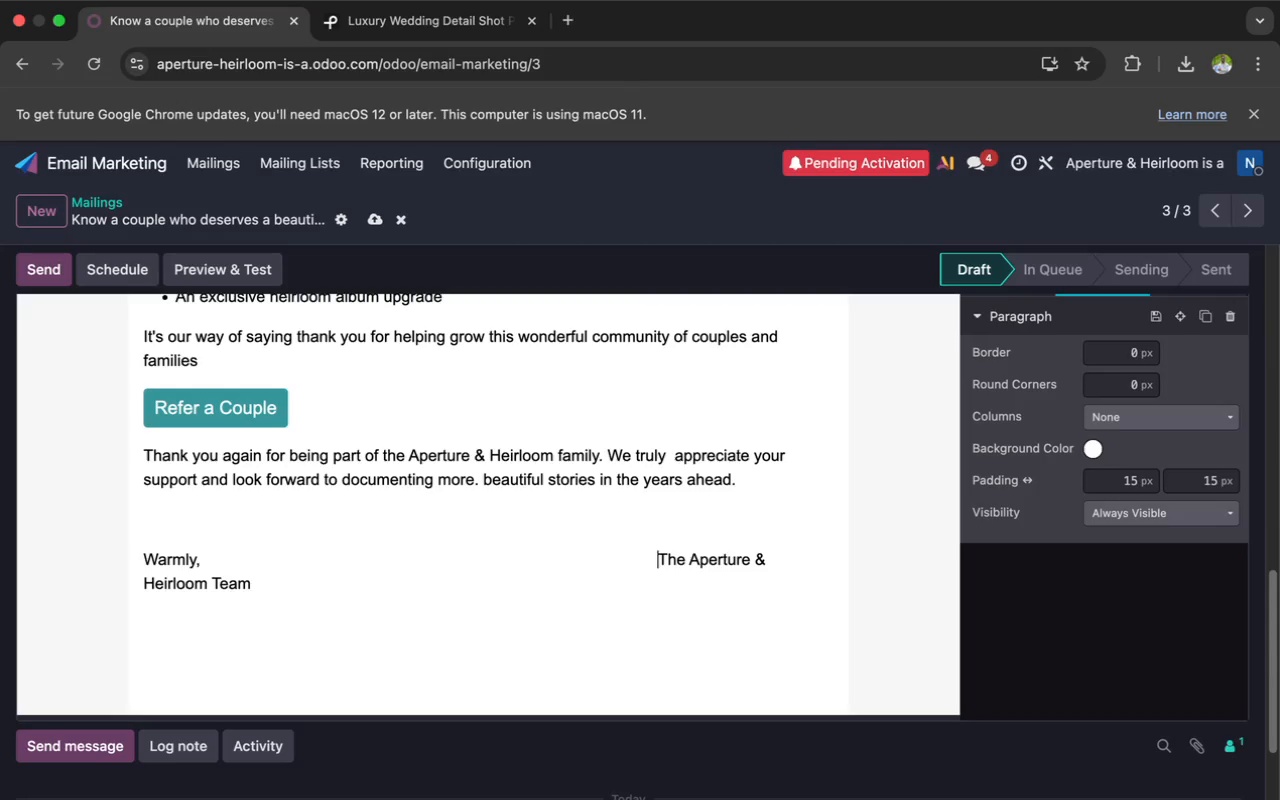 
key(Space)
 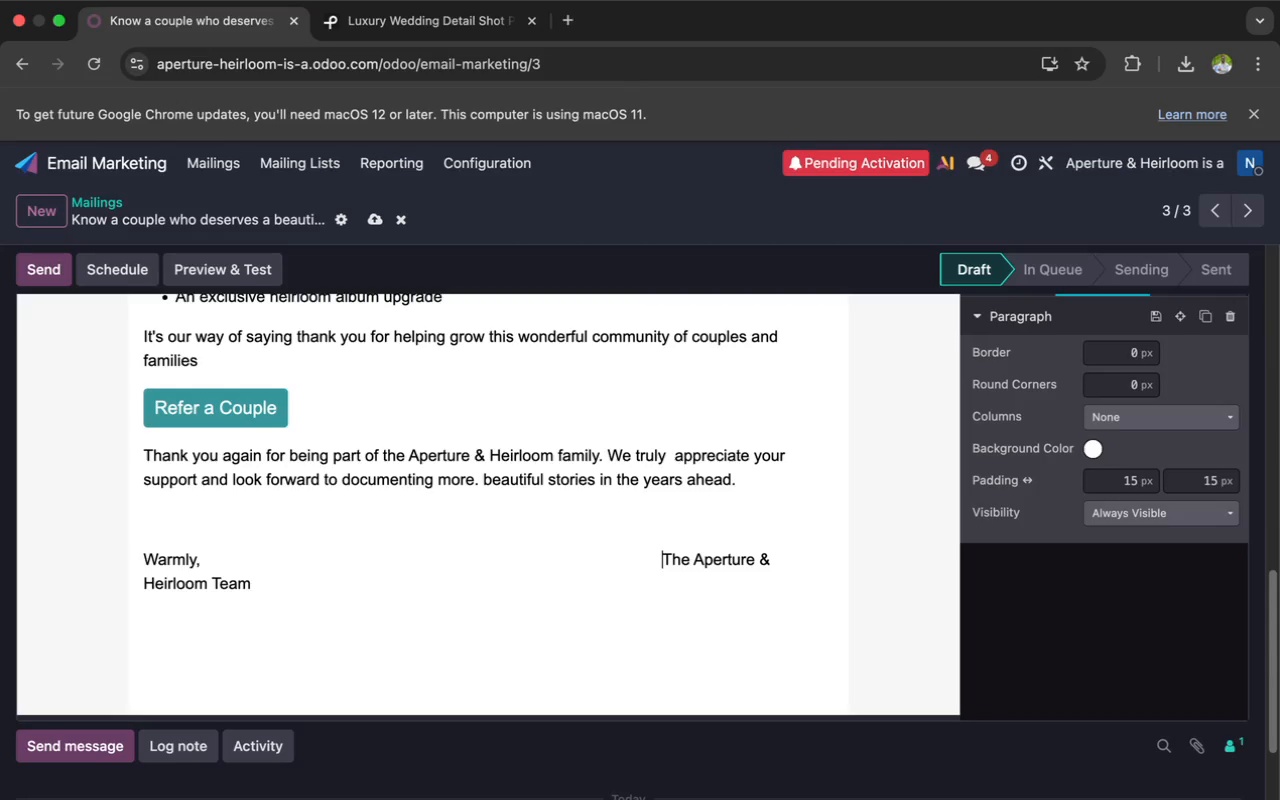 
key(Space)
 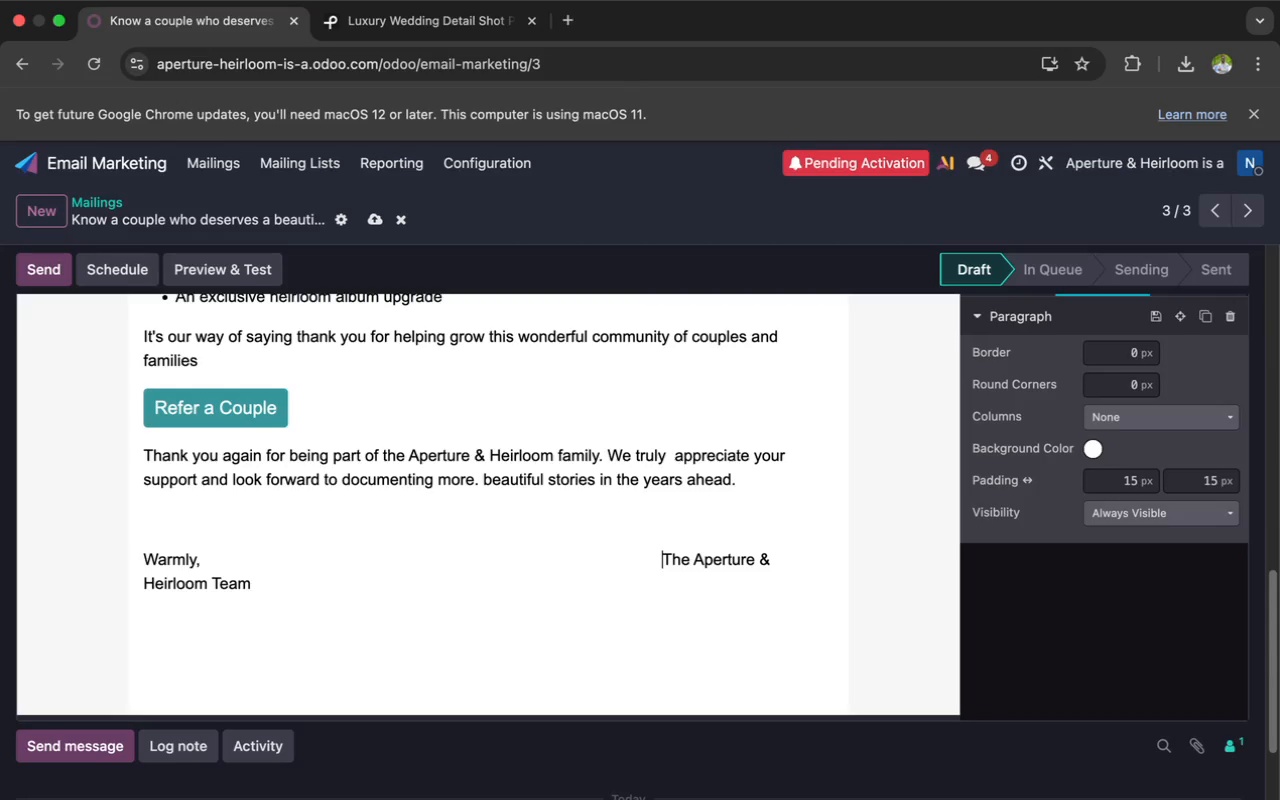 
hold_key(key=Space, duration=0.74)
 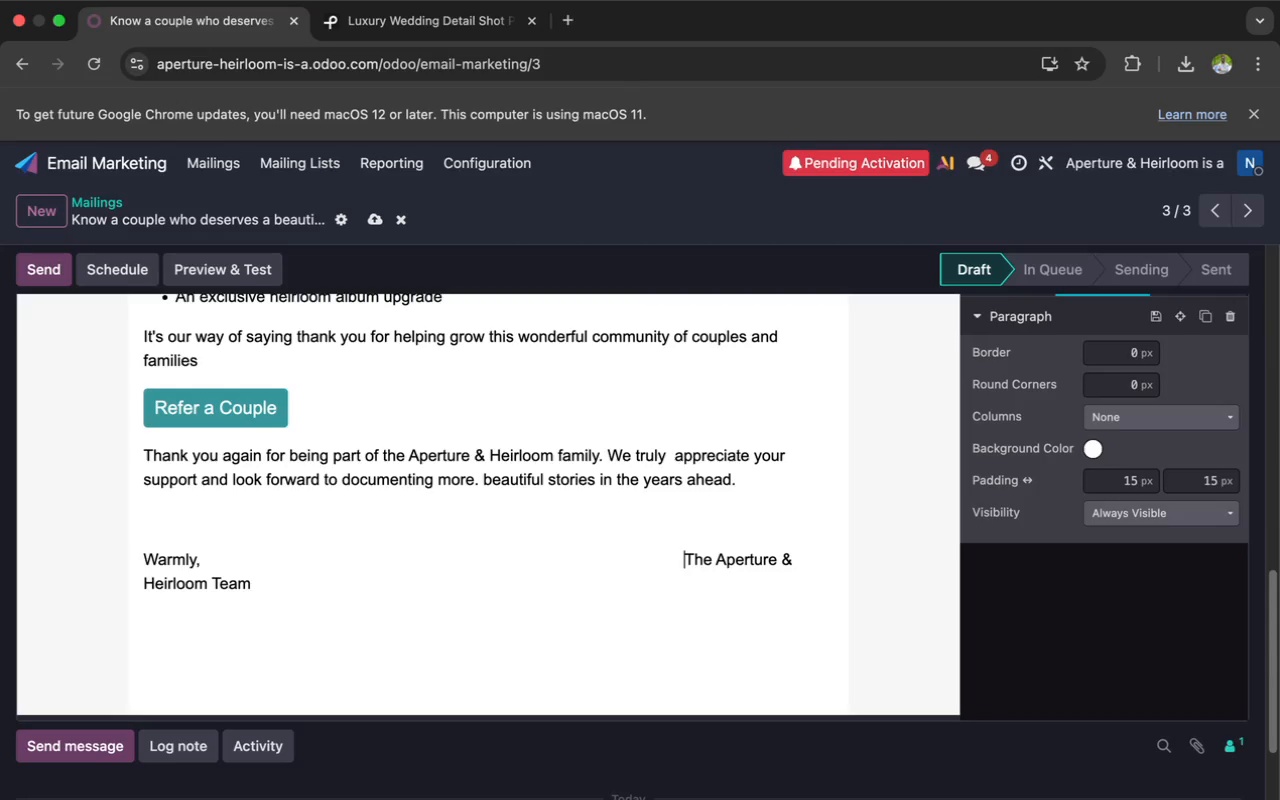 
key(Space)
 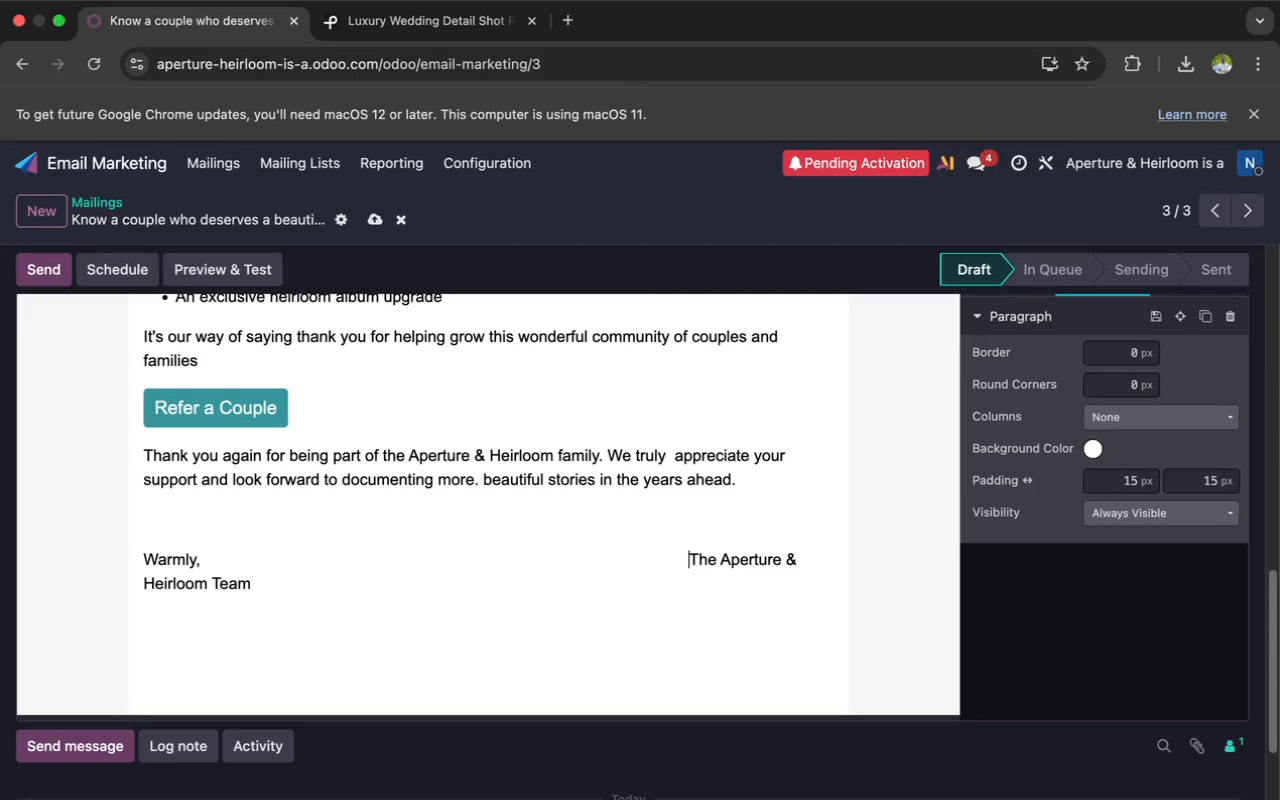 
key(Space)
 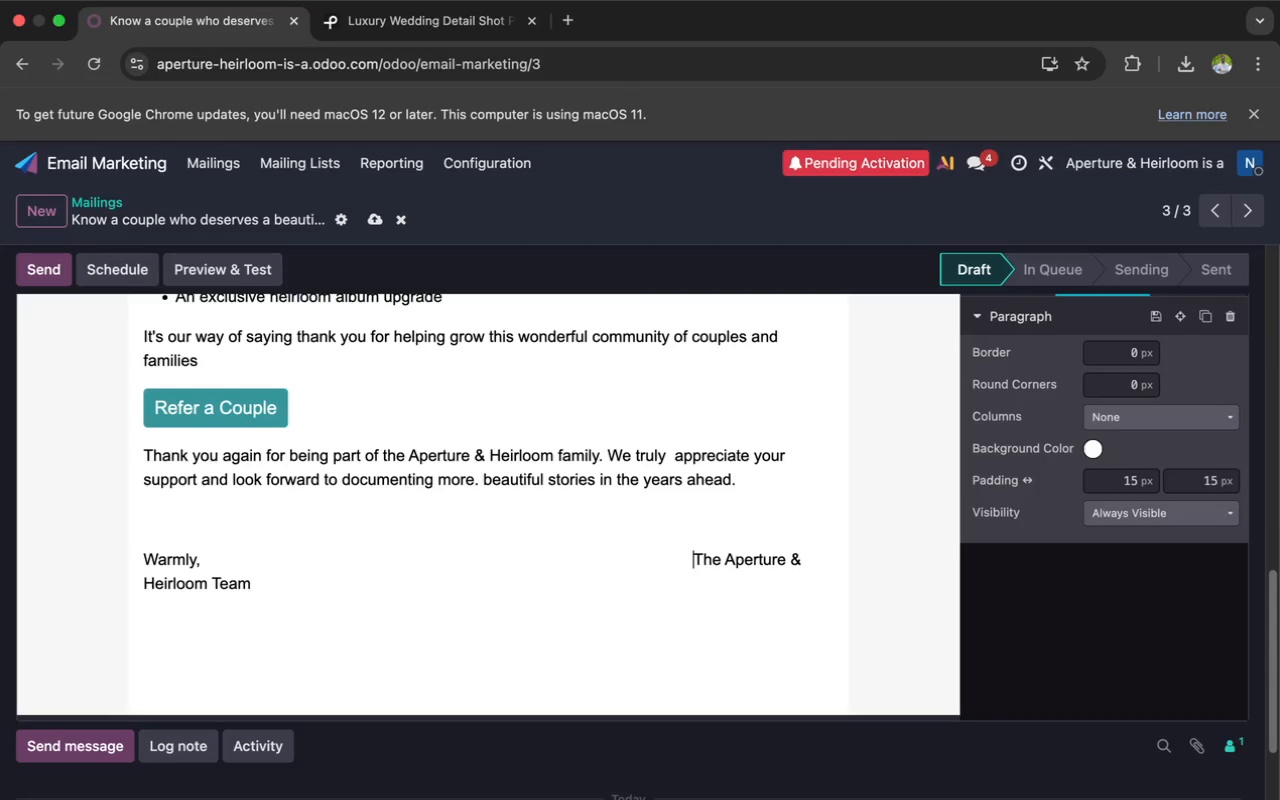 
key(Space)
 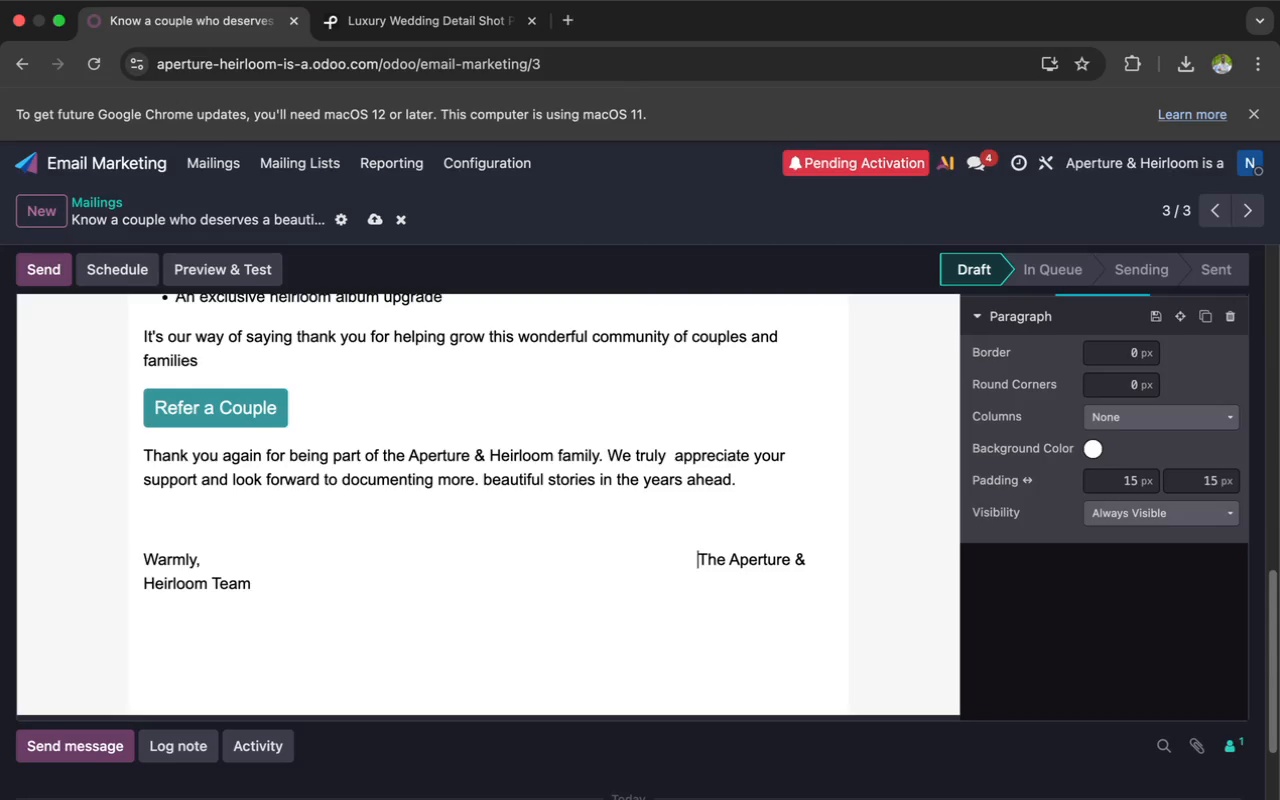 
key(Space)
 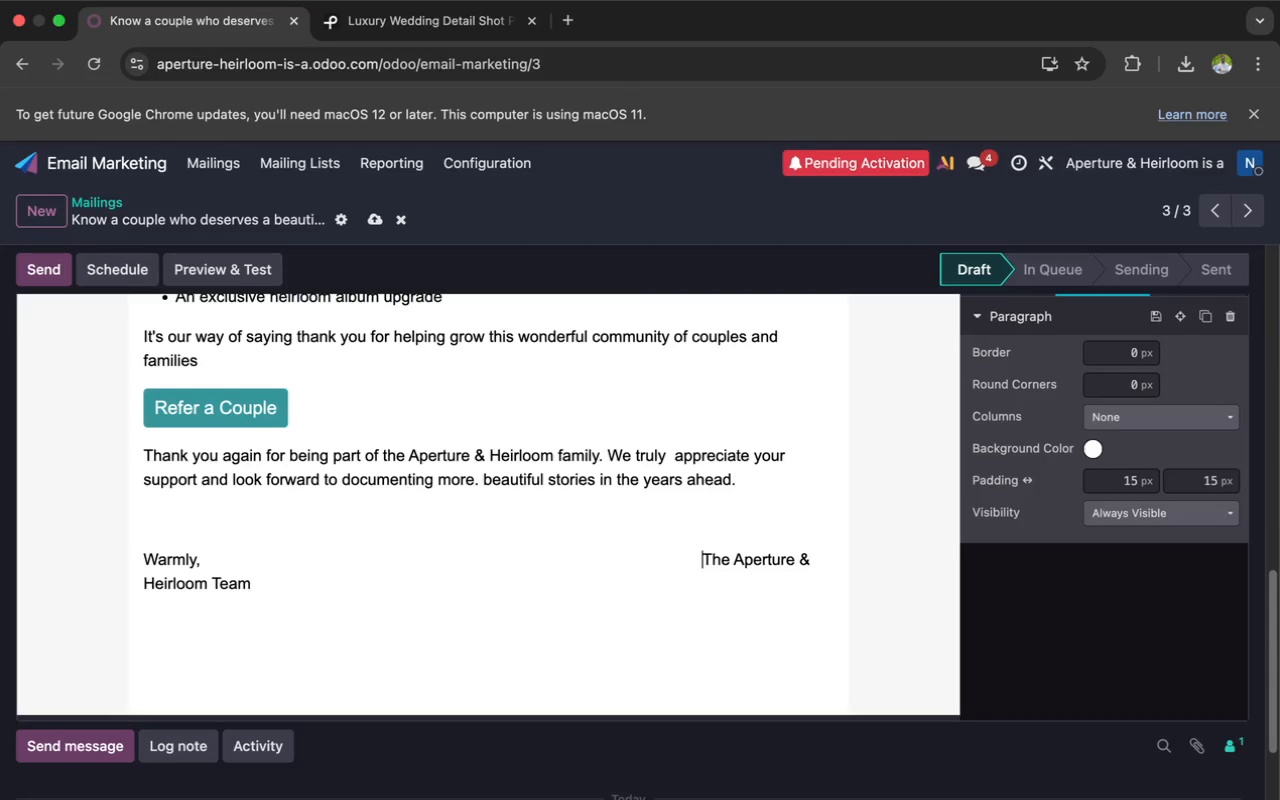 
key(Space)
 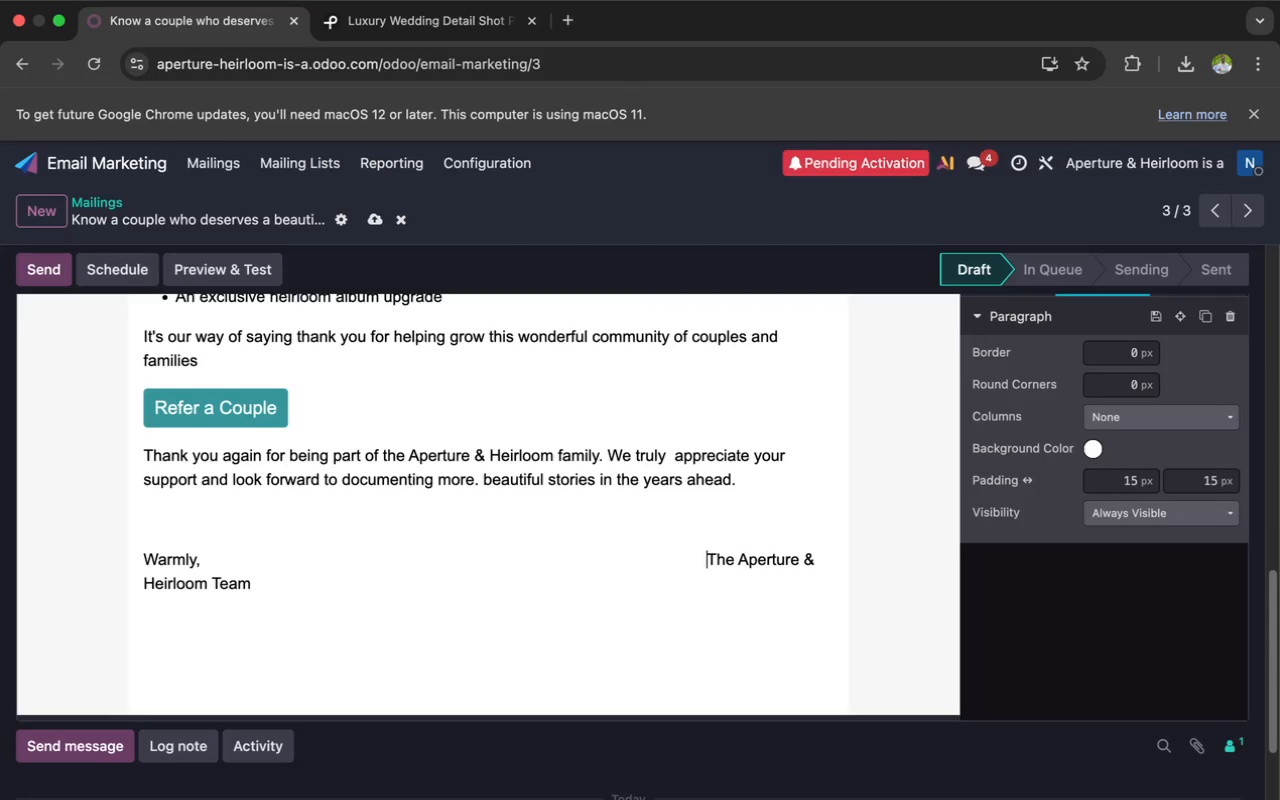 
key(Space)
 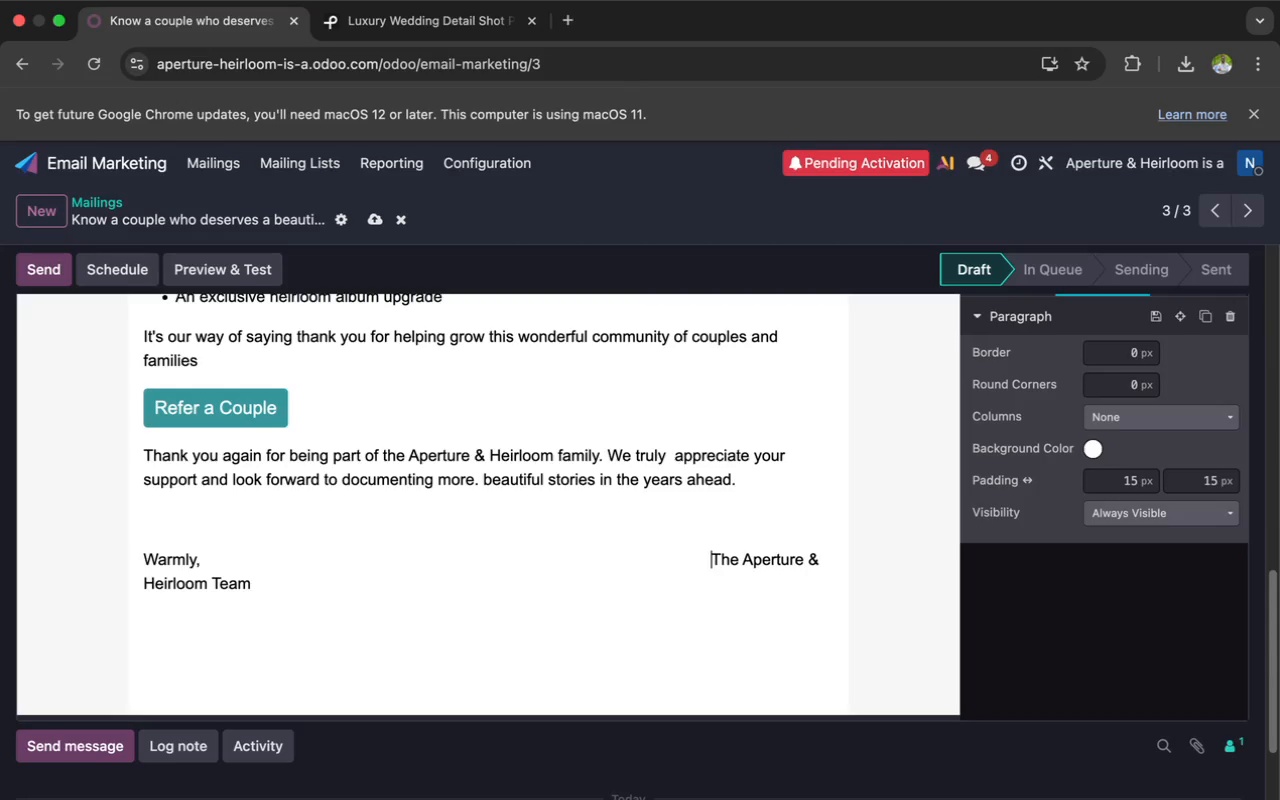 
key(Space)
 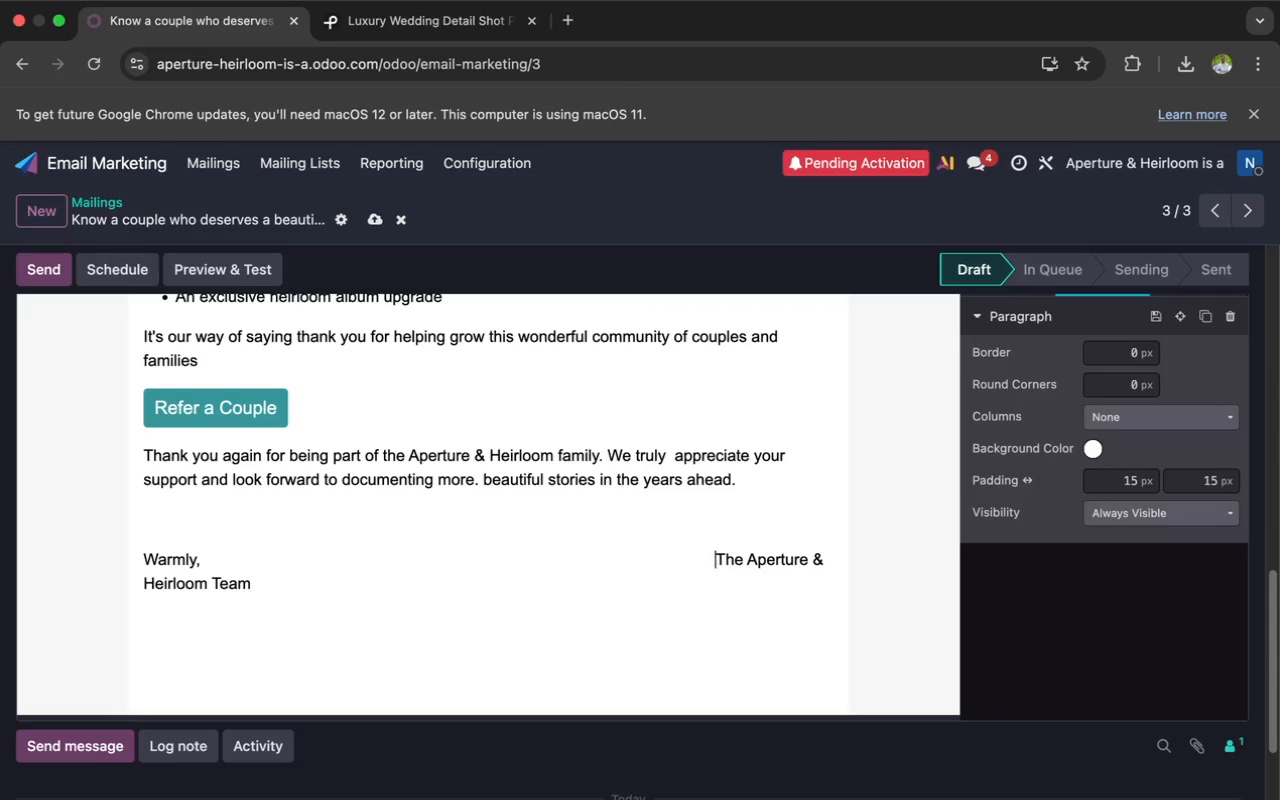 
key(Space)
 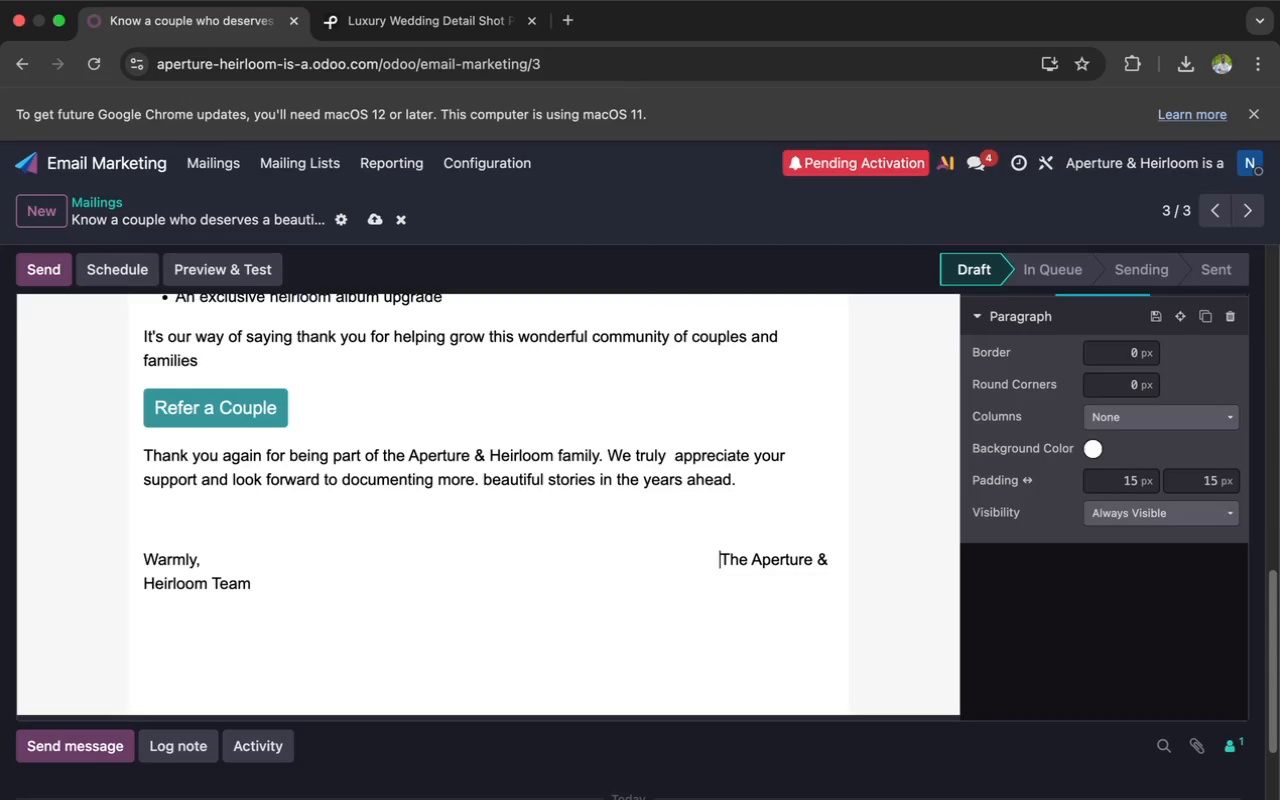 
key(Space)
 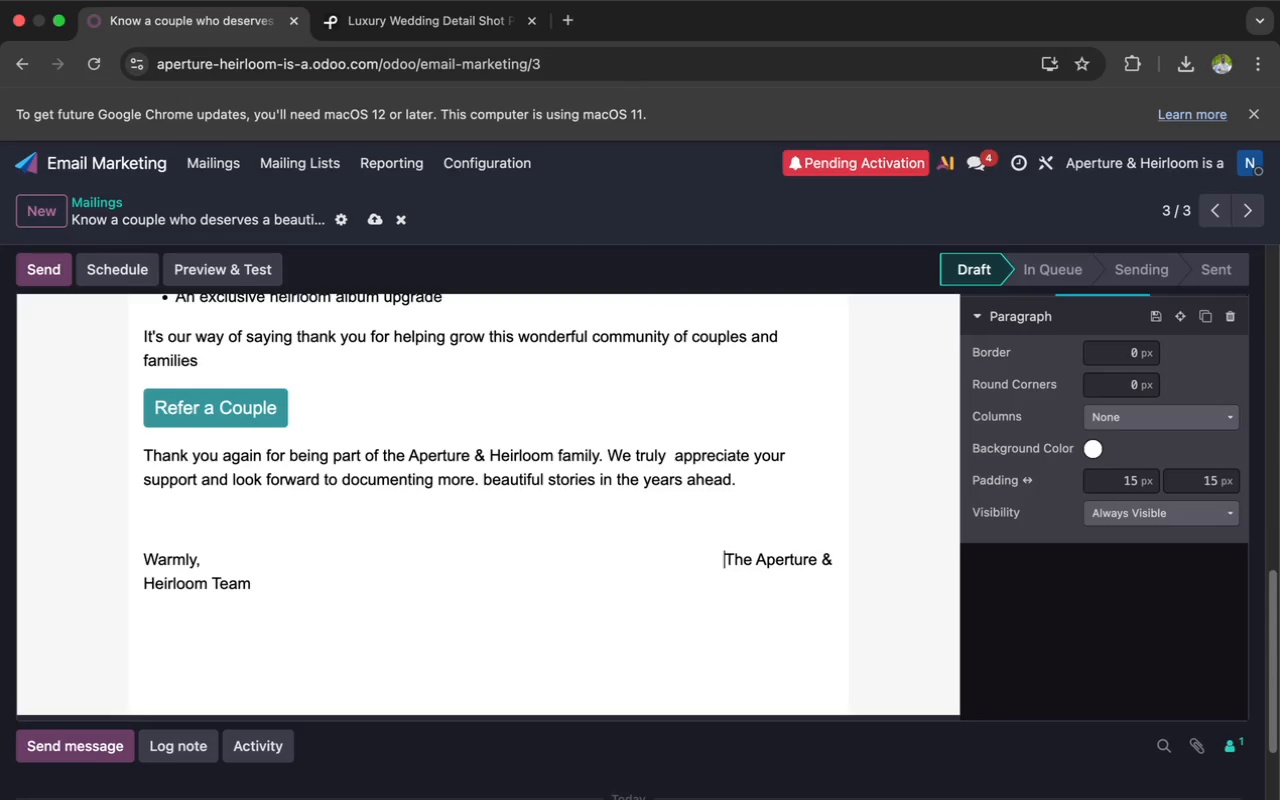 
key(Space)
 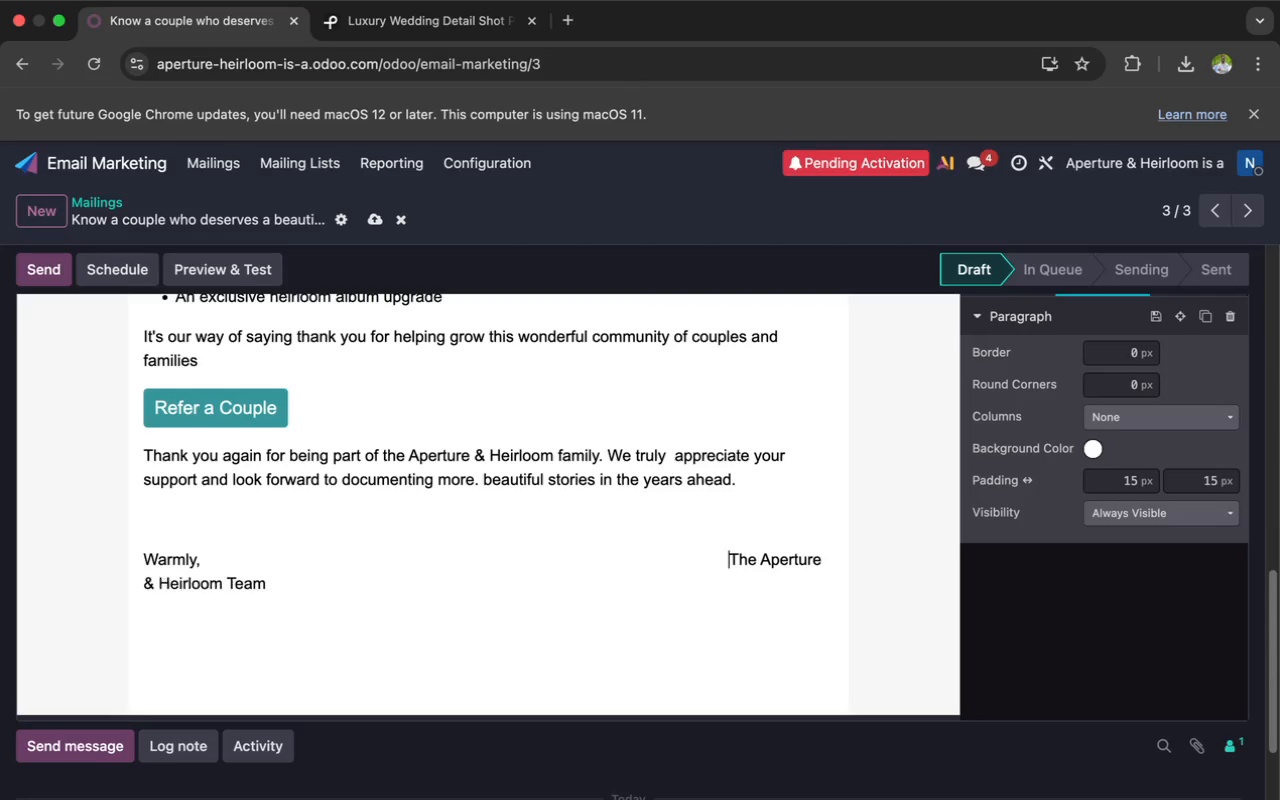 
key(Space)
 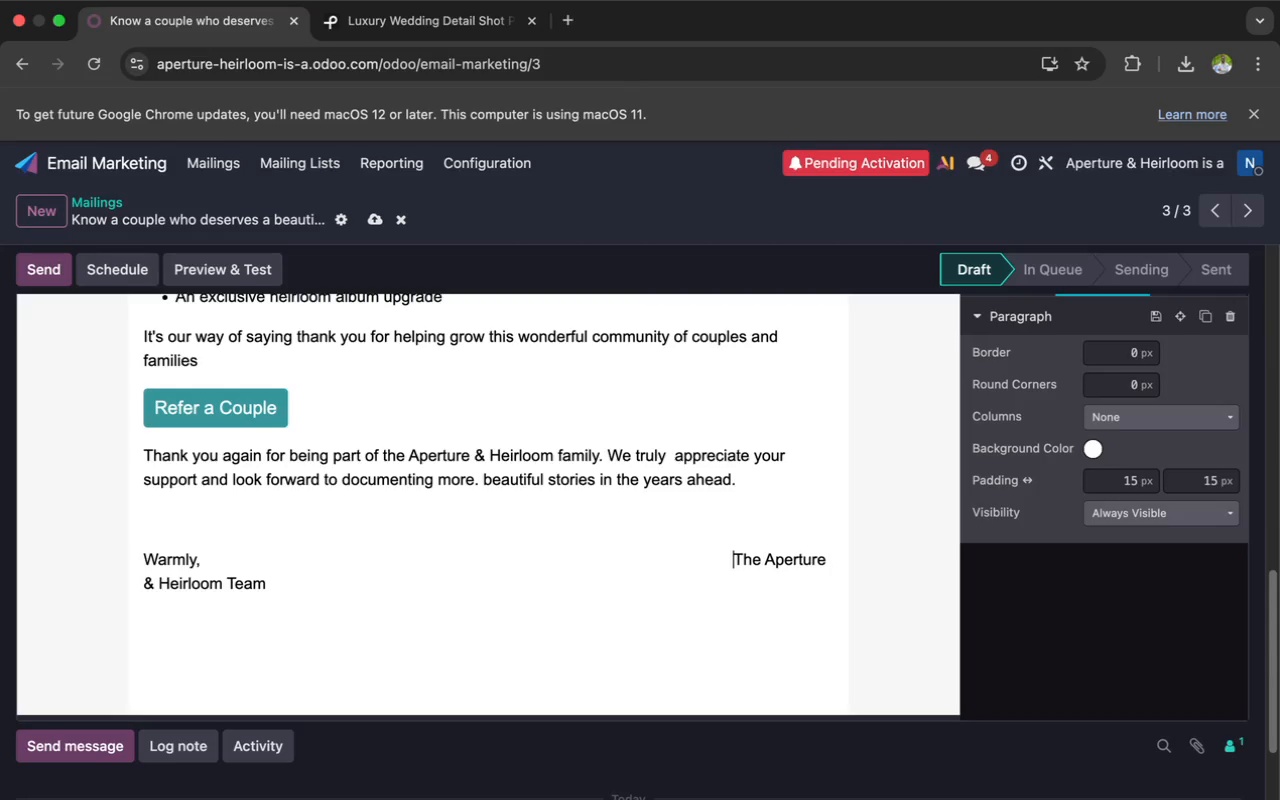 
key(Space)
 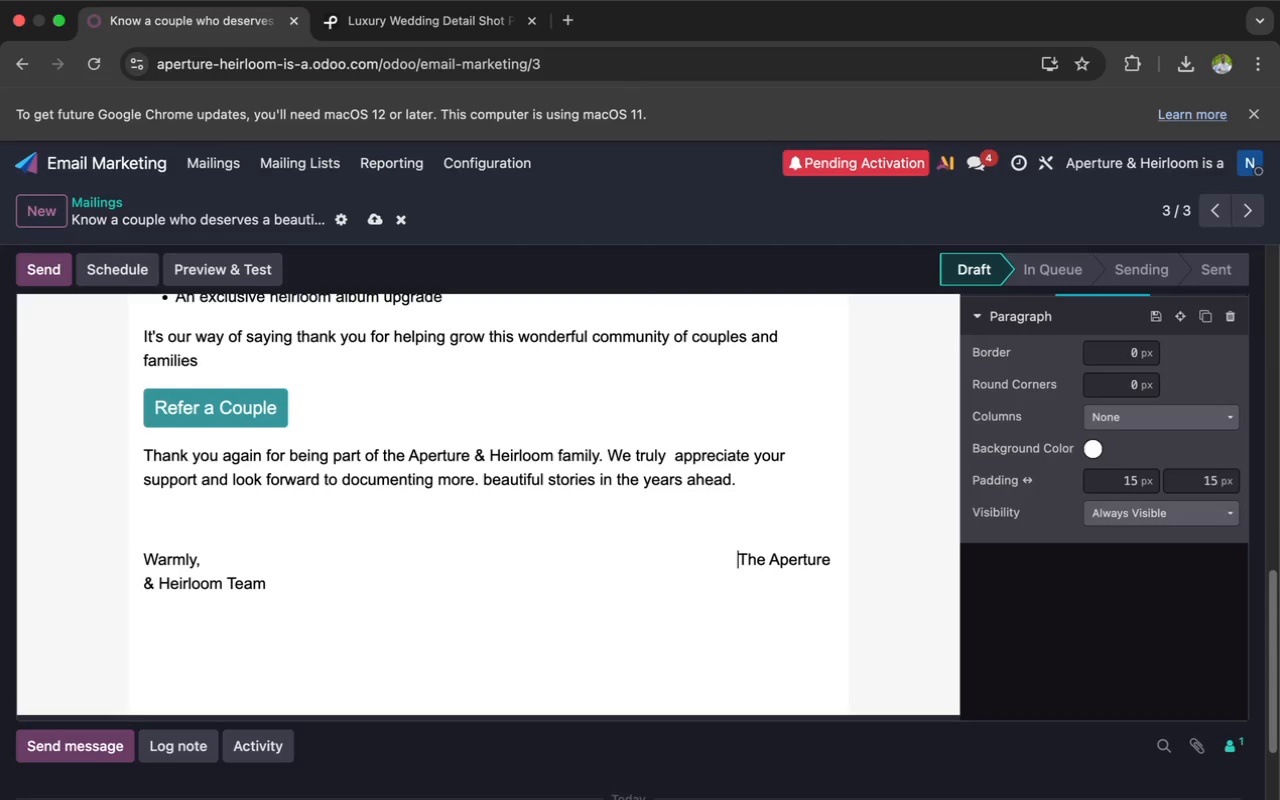 
key(Space)
 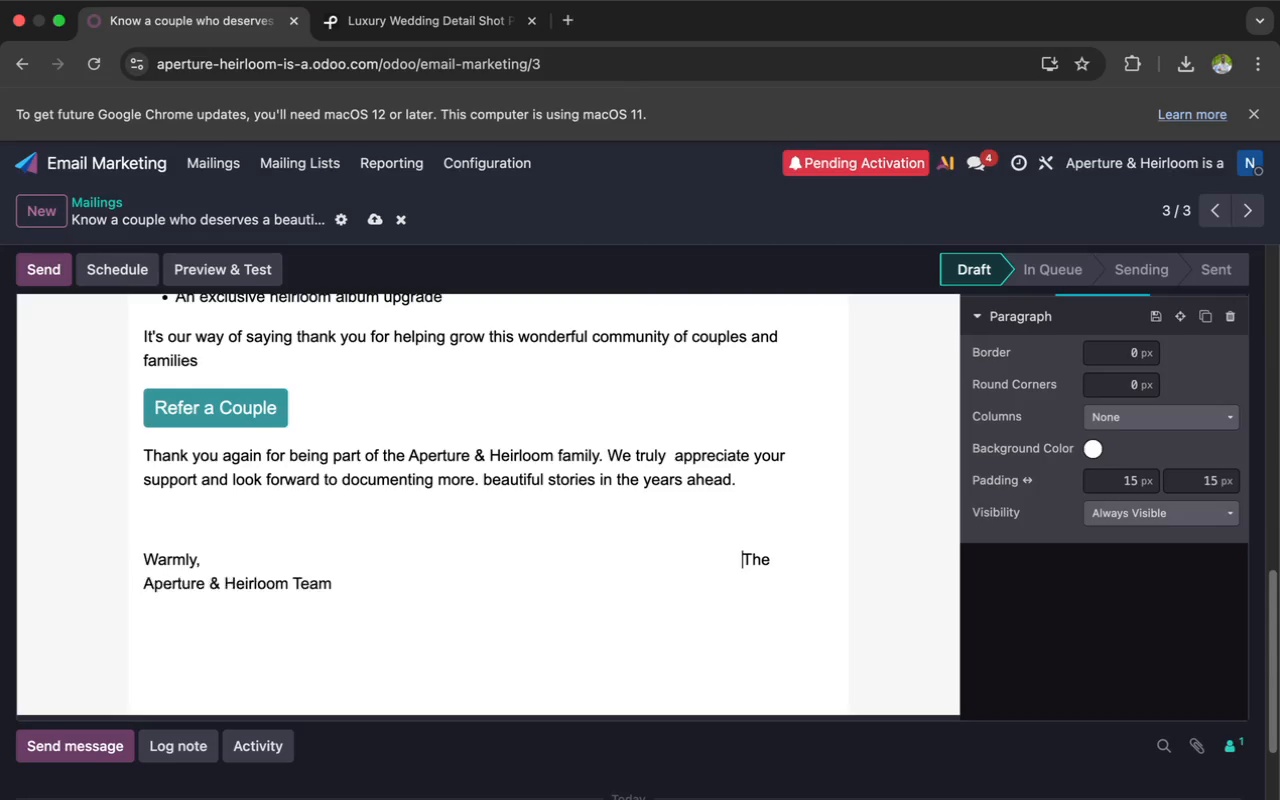 
key(Space)
 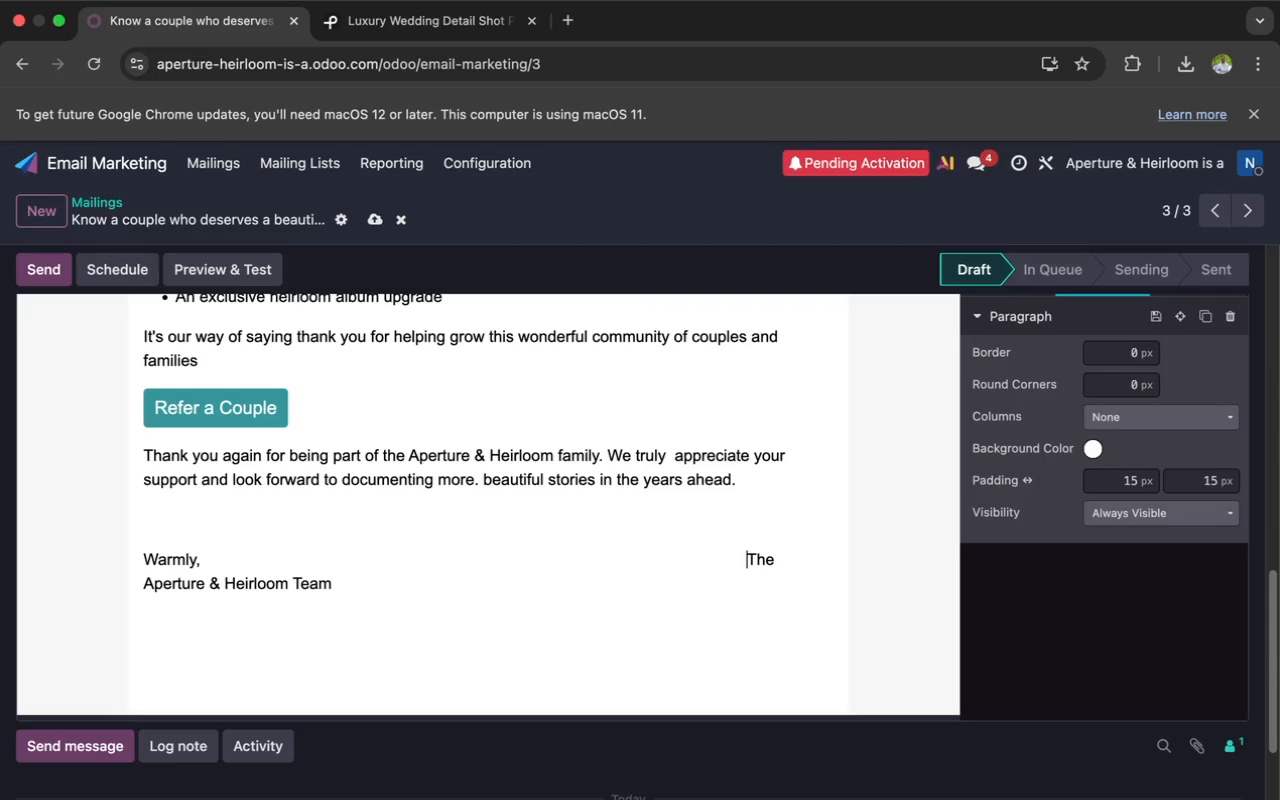 
key(Space)
 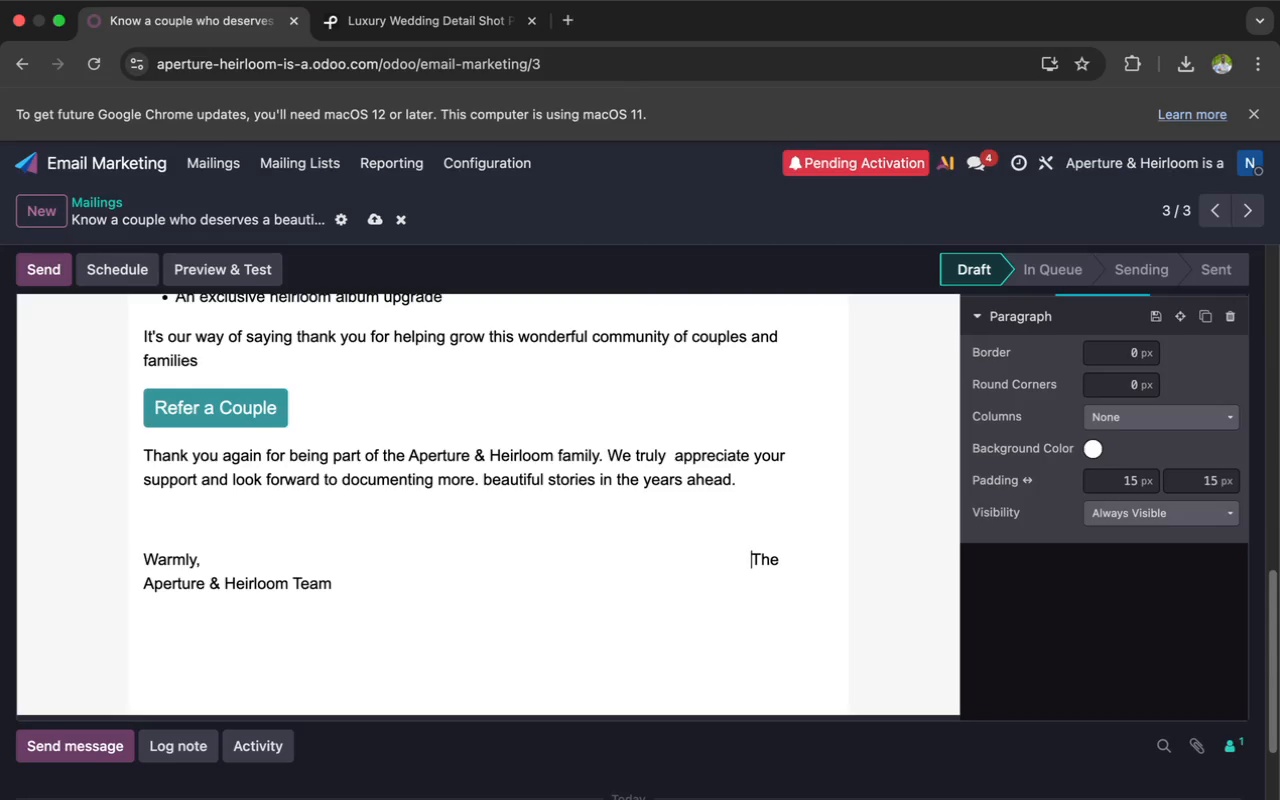 
key(Space)
 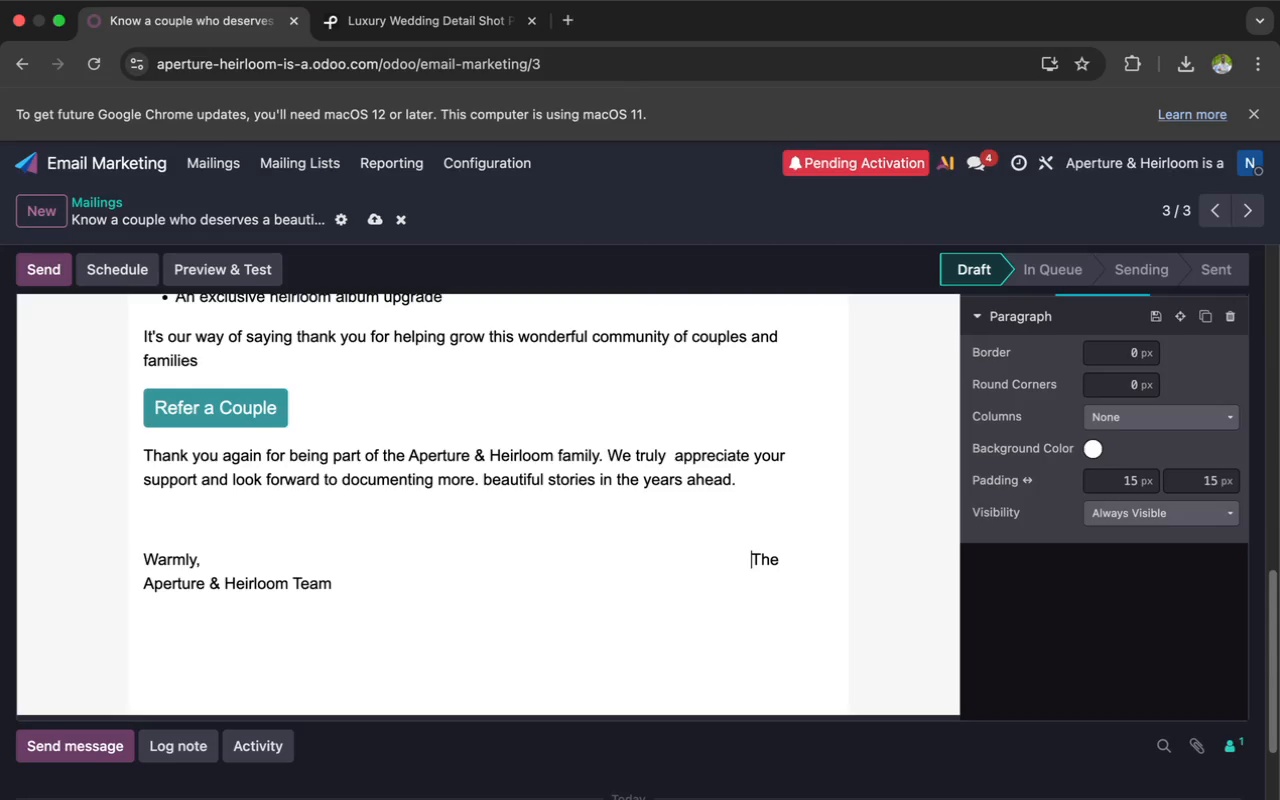 
key(Space)
 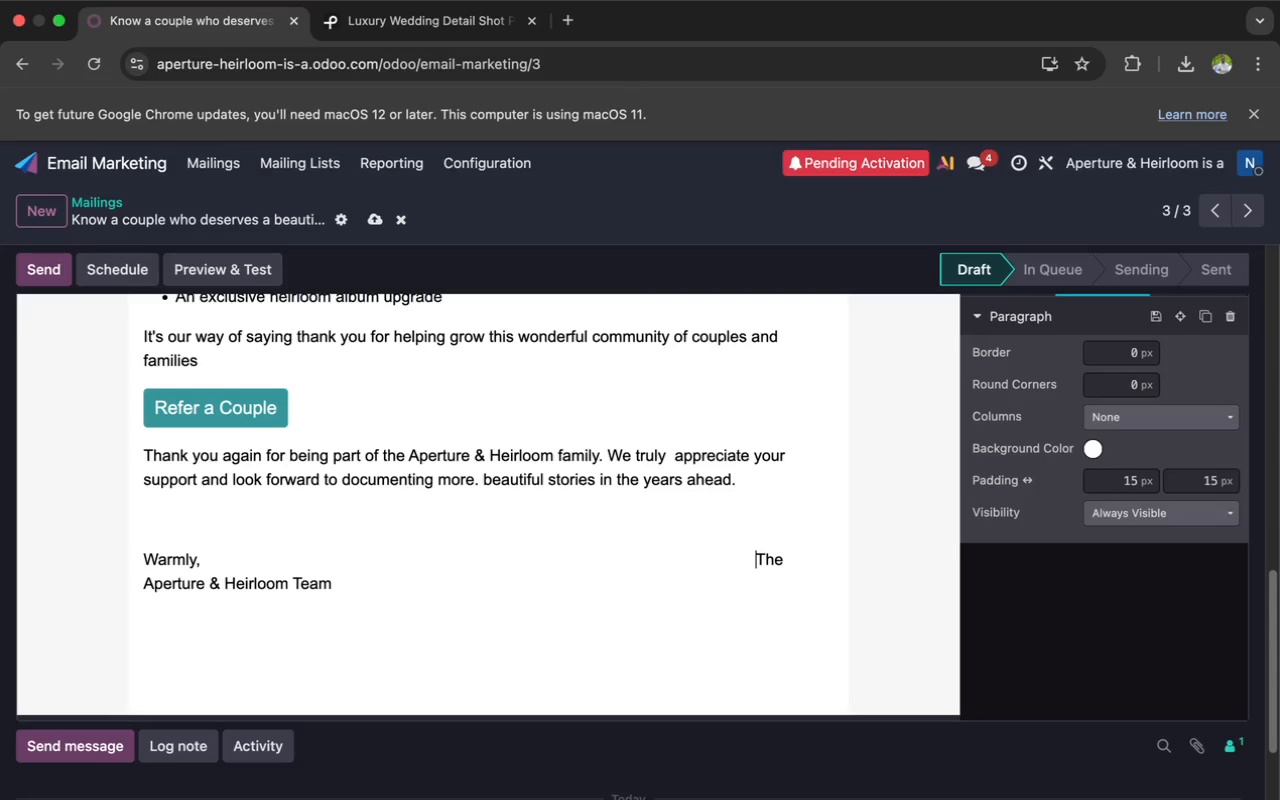 
key(Space)
 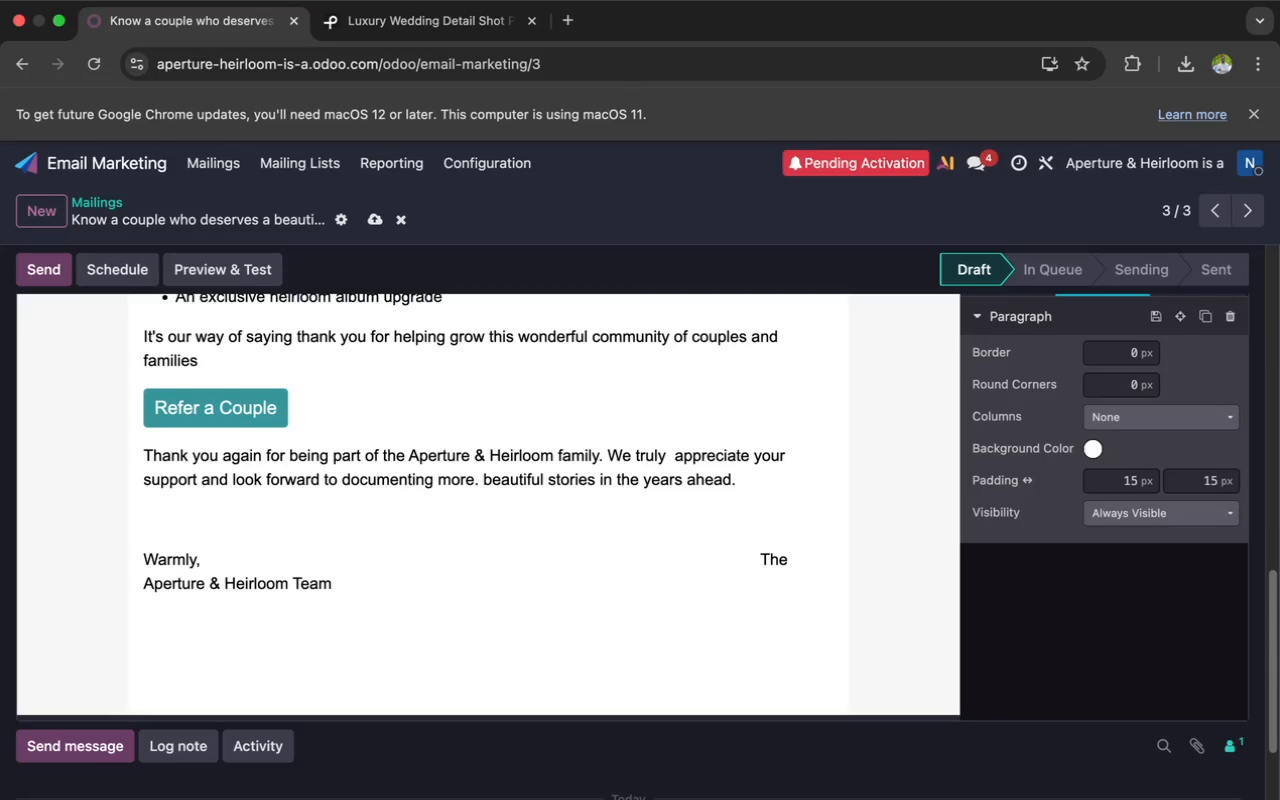 
key(Space)
 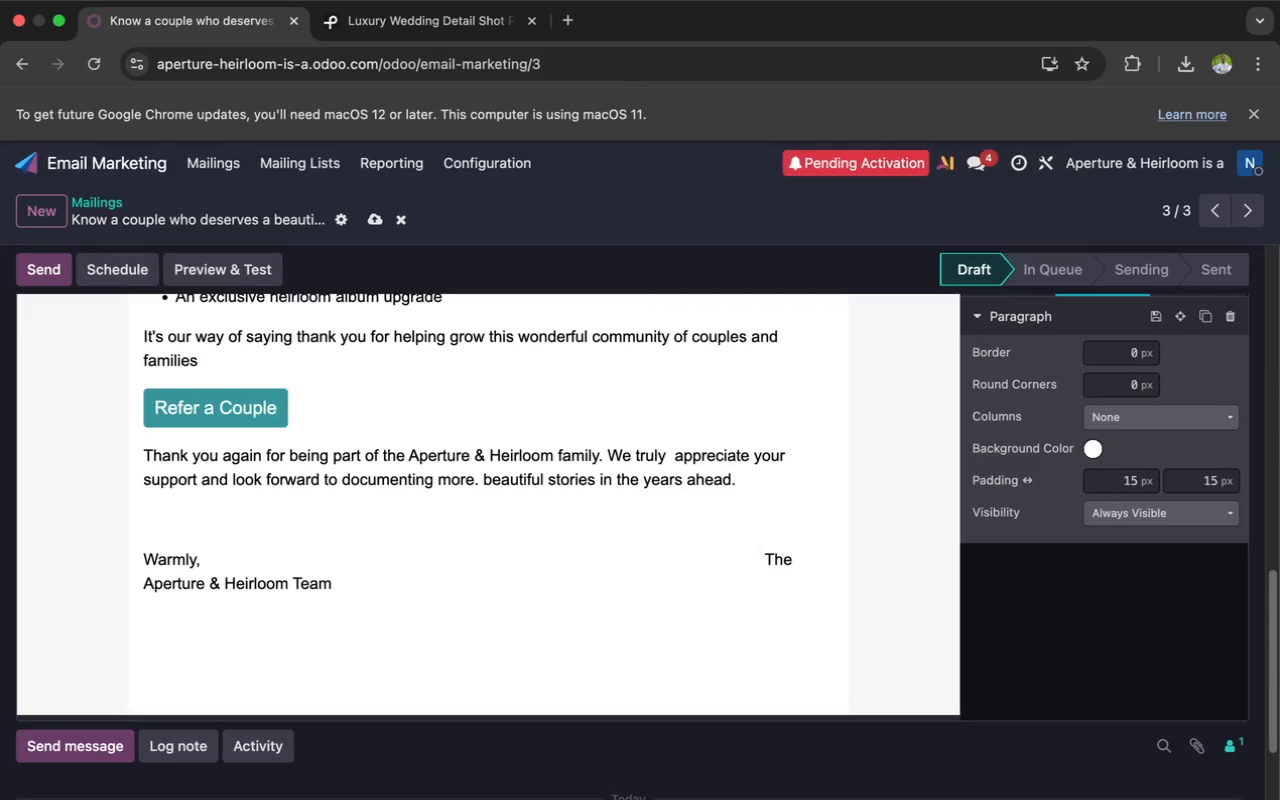 
key(Space)
 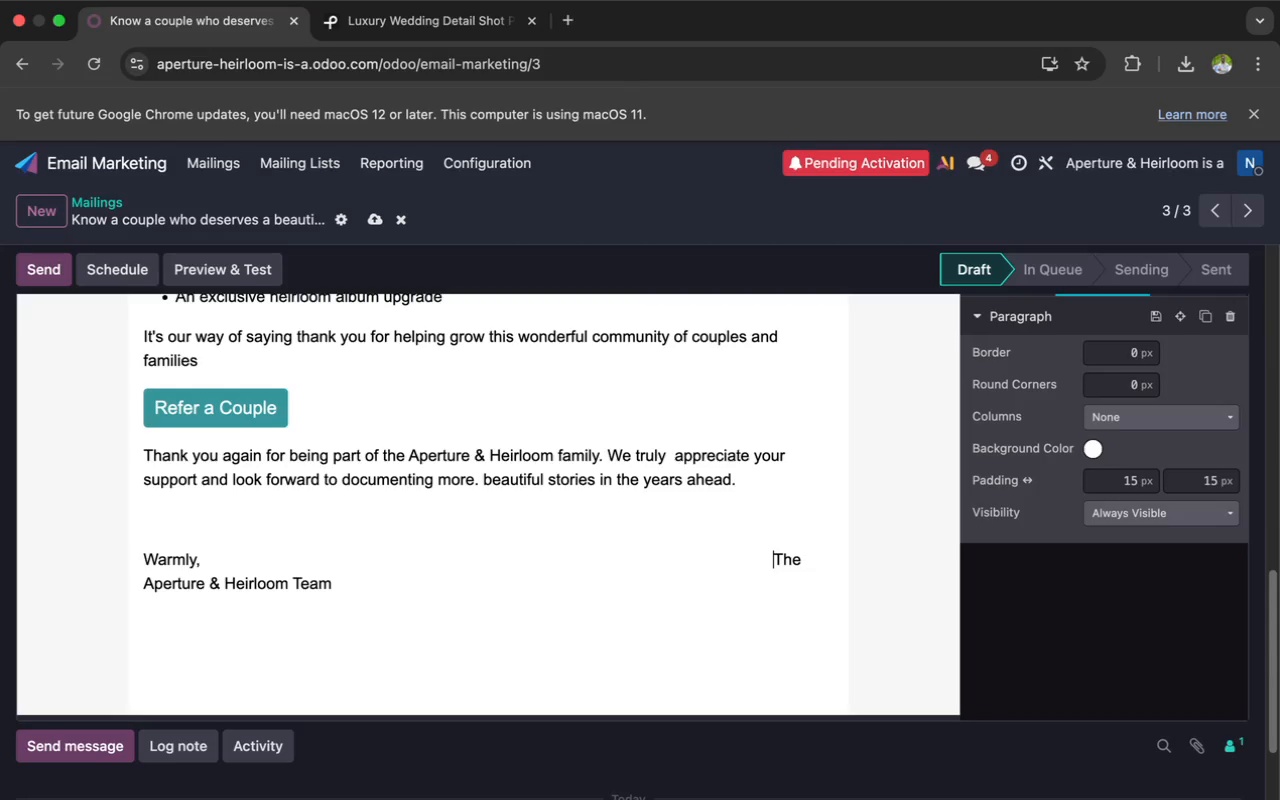 
key(Space)
 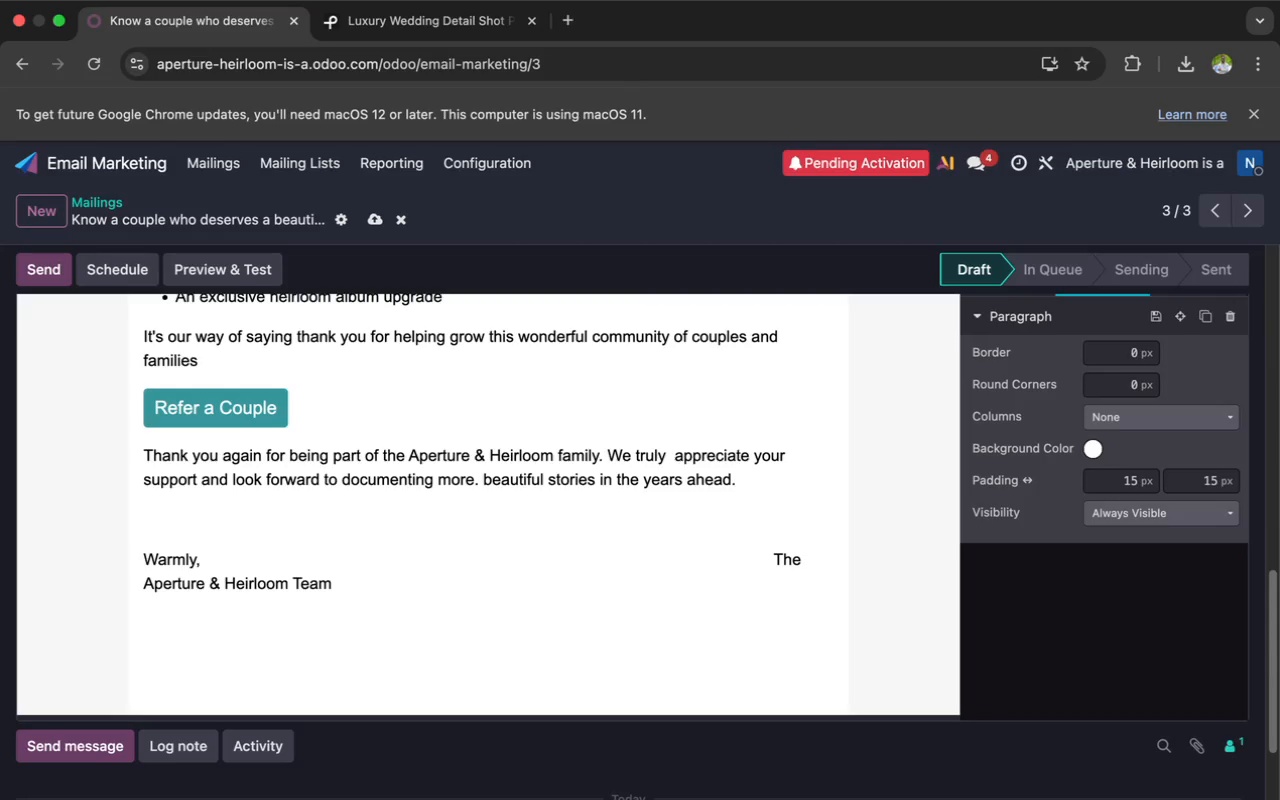 
key(Space)
 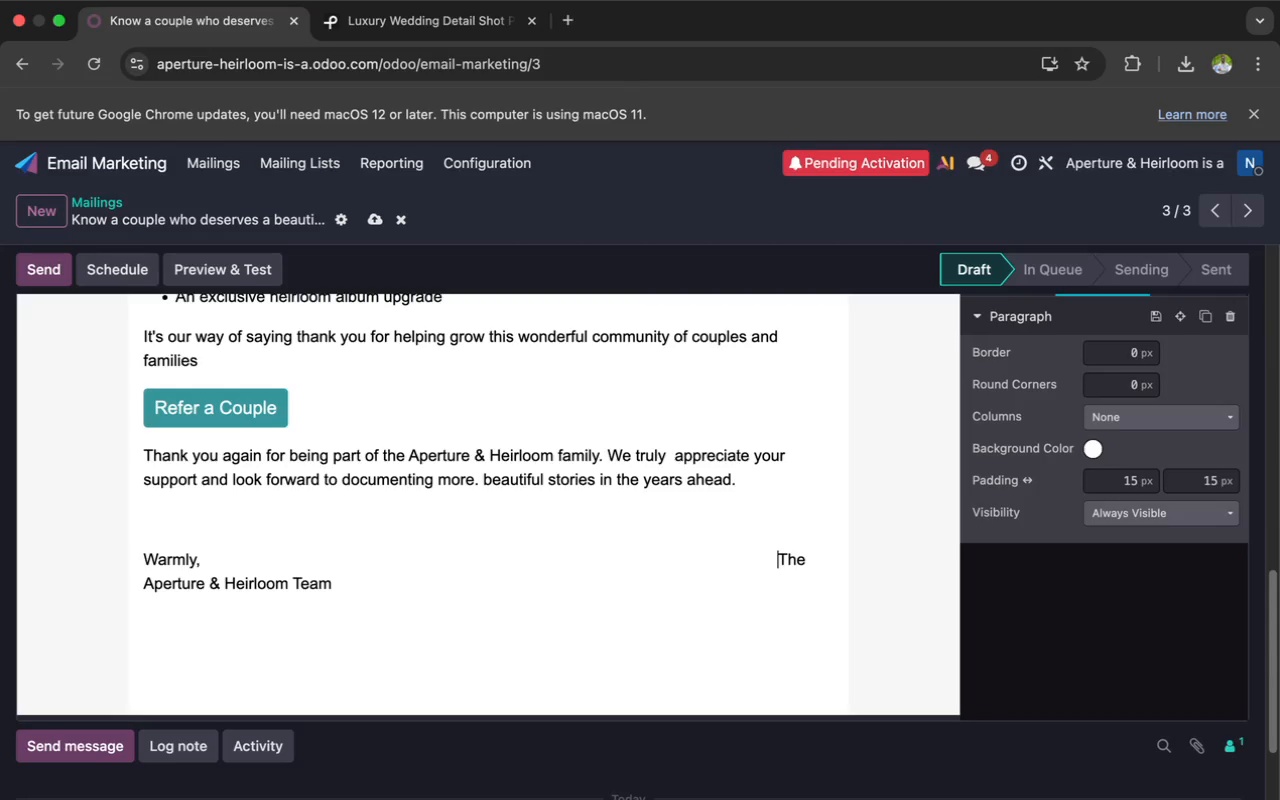 
key(Space)
 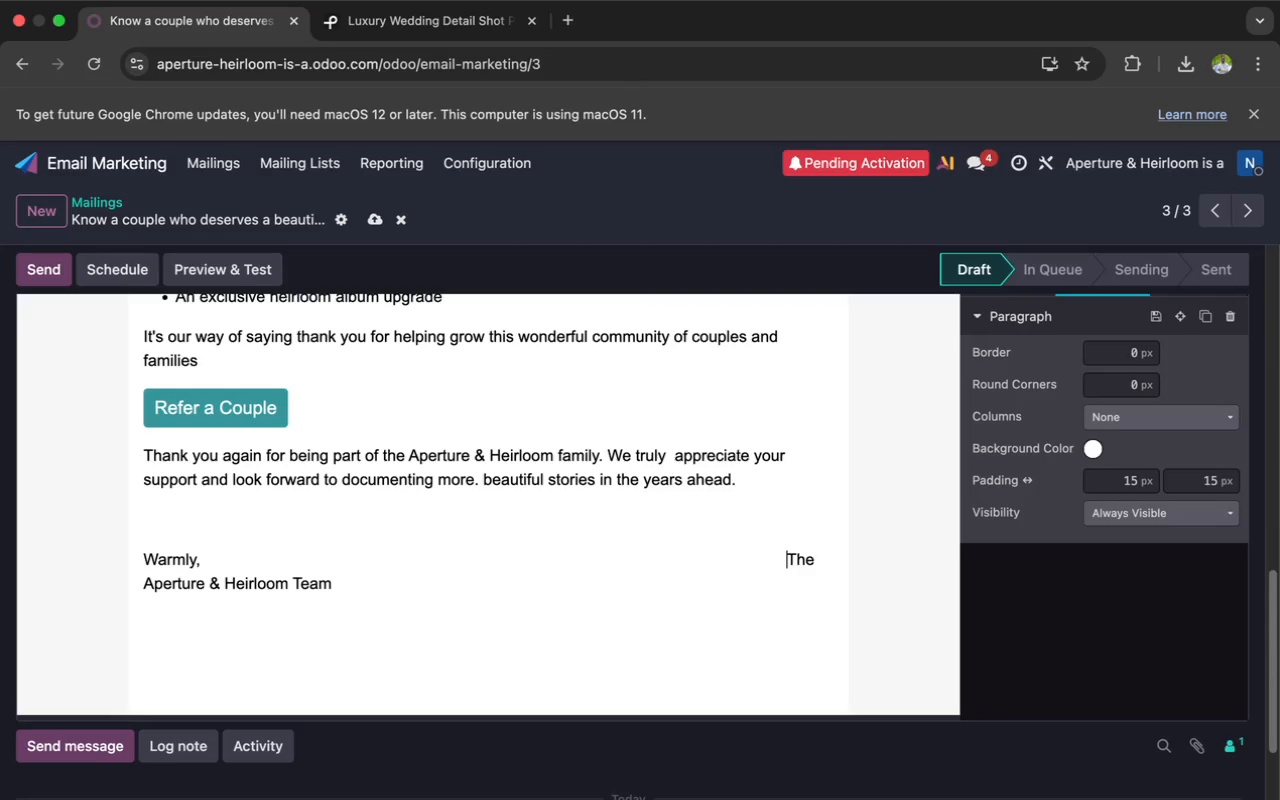 
key(Space)
 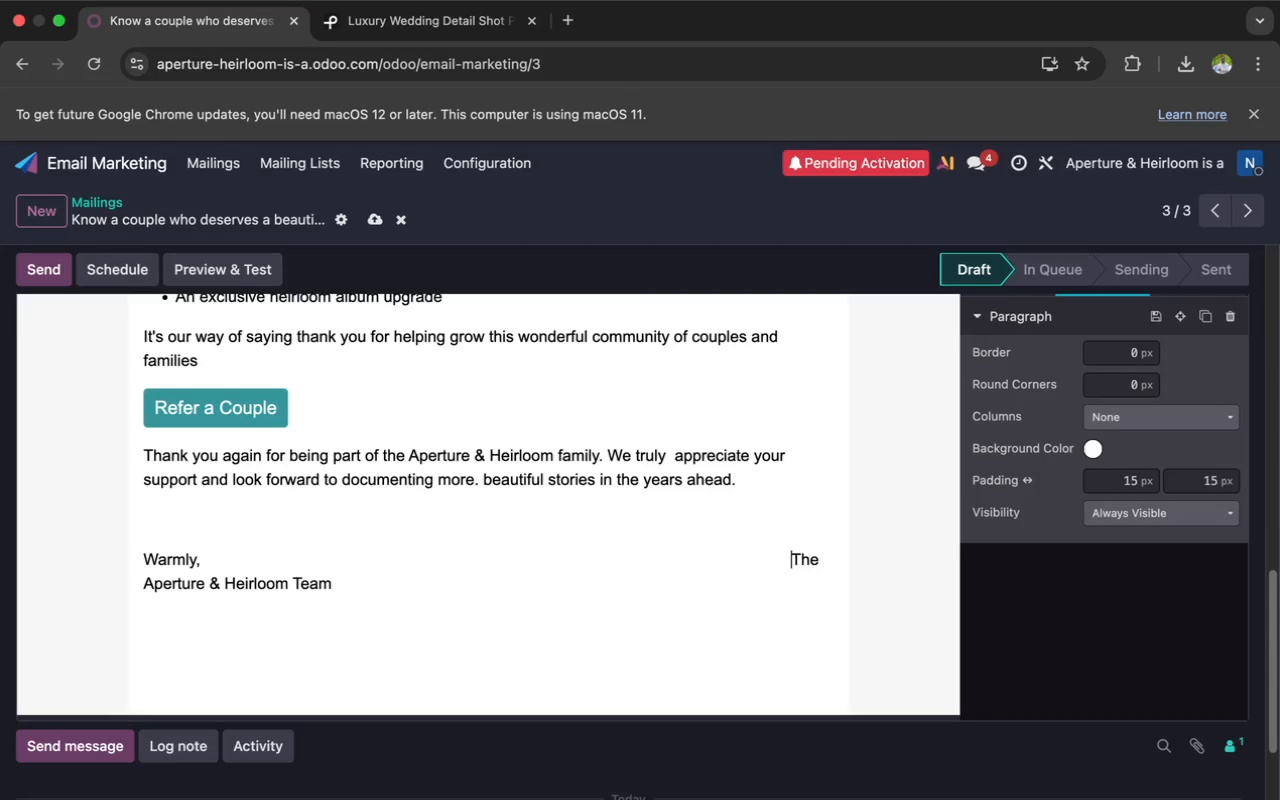 
key(Space)
 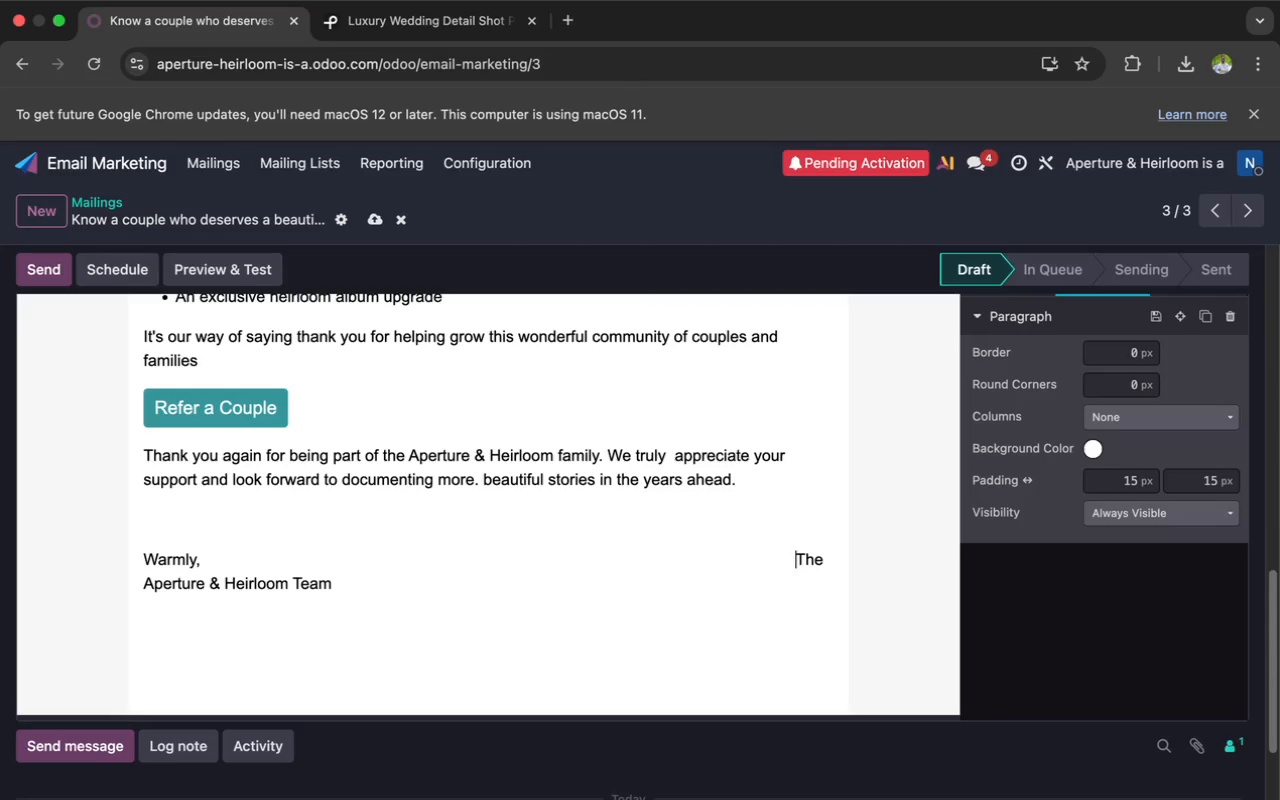 
key(Space)
 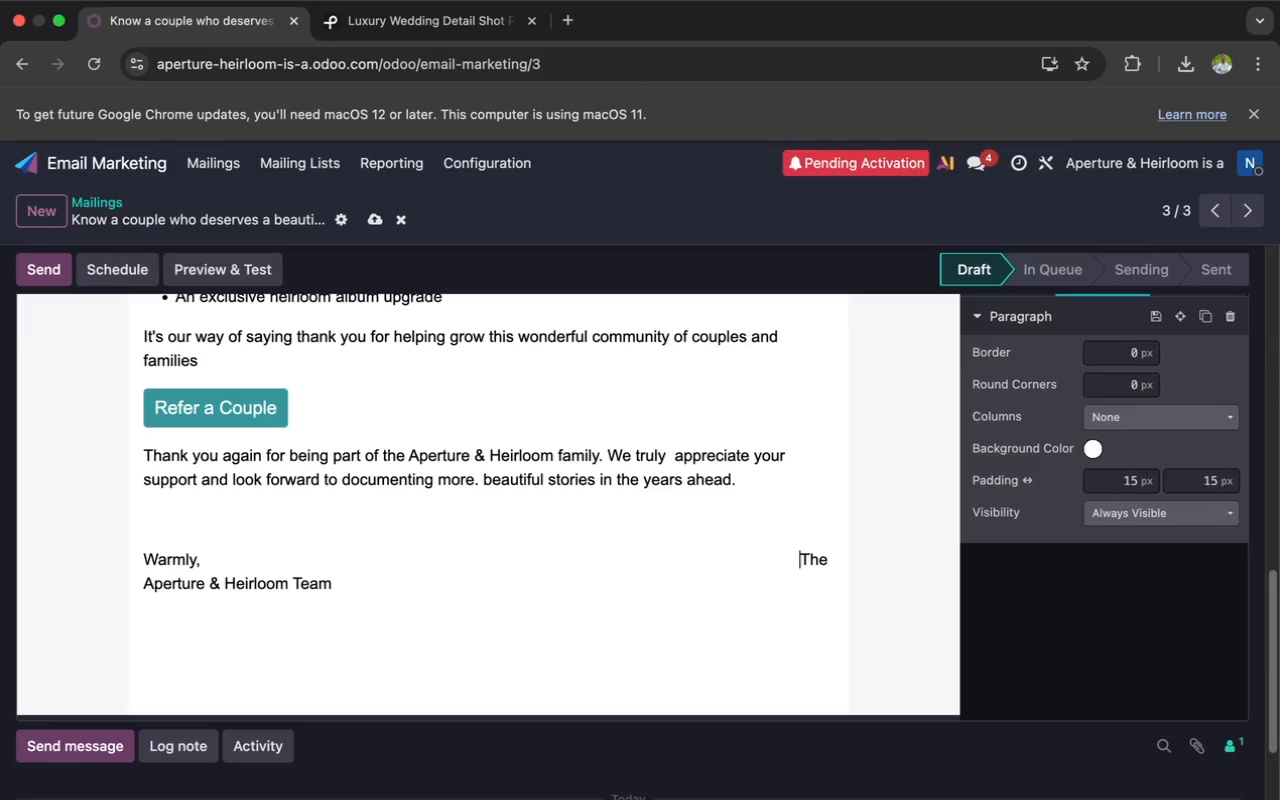 
key(Space)
 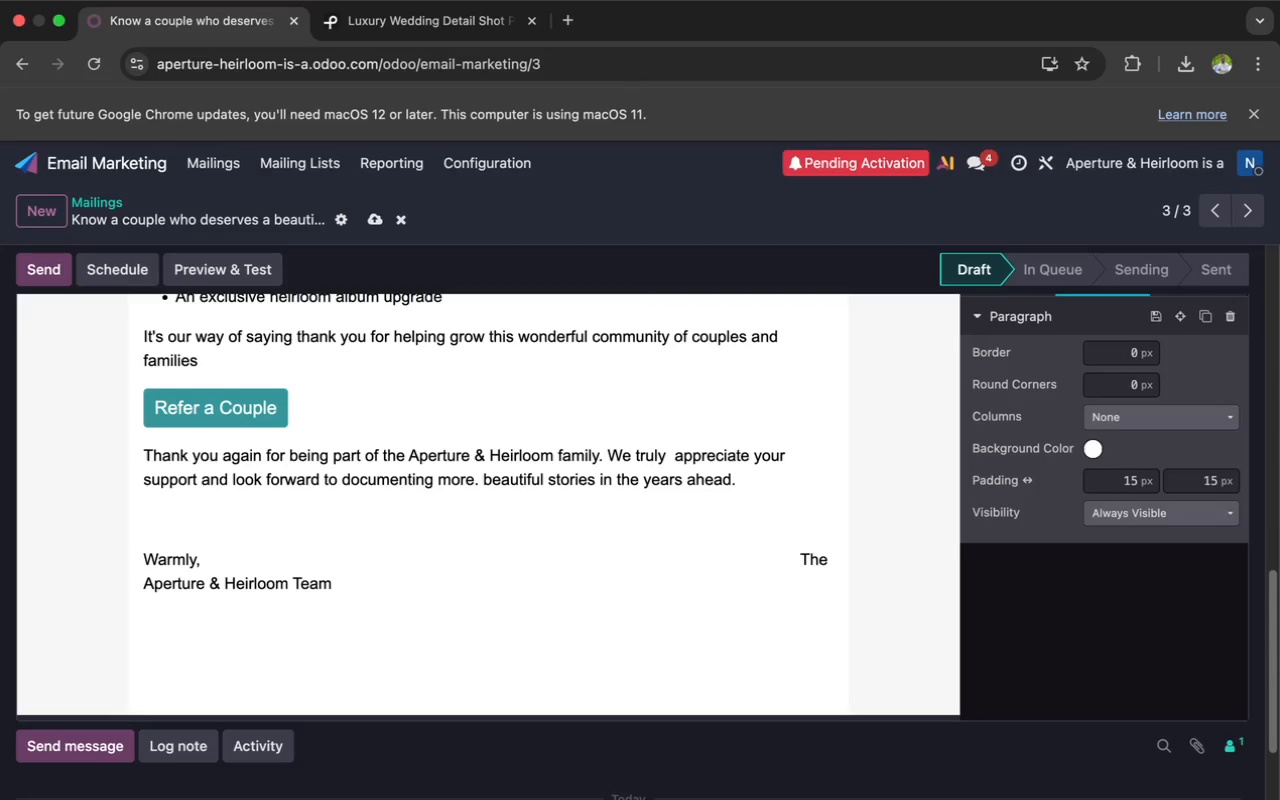 
key(Space)
 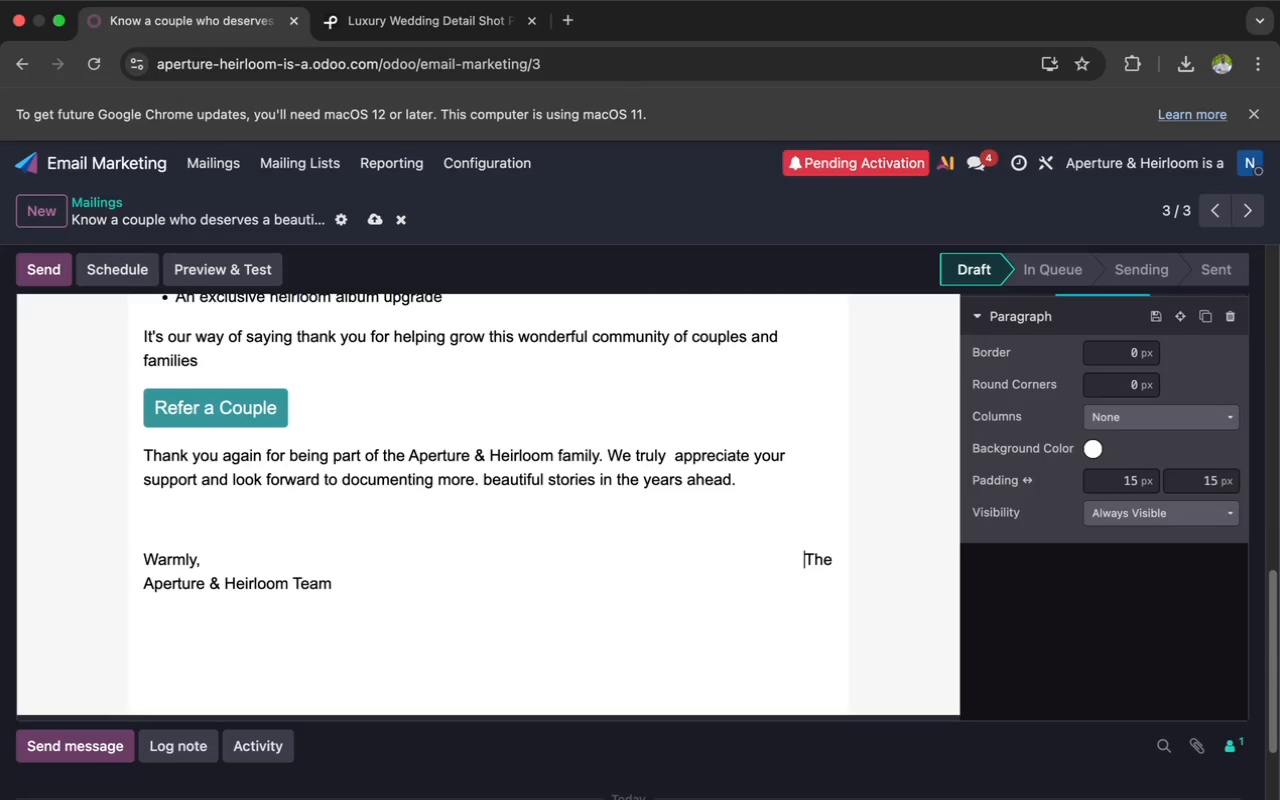 
key(Space)
 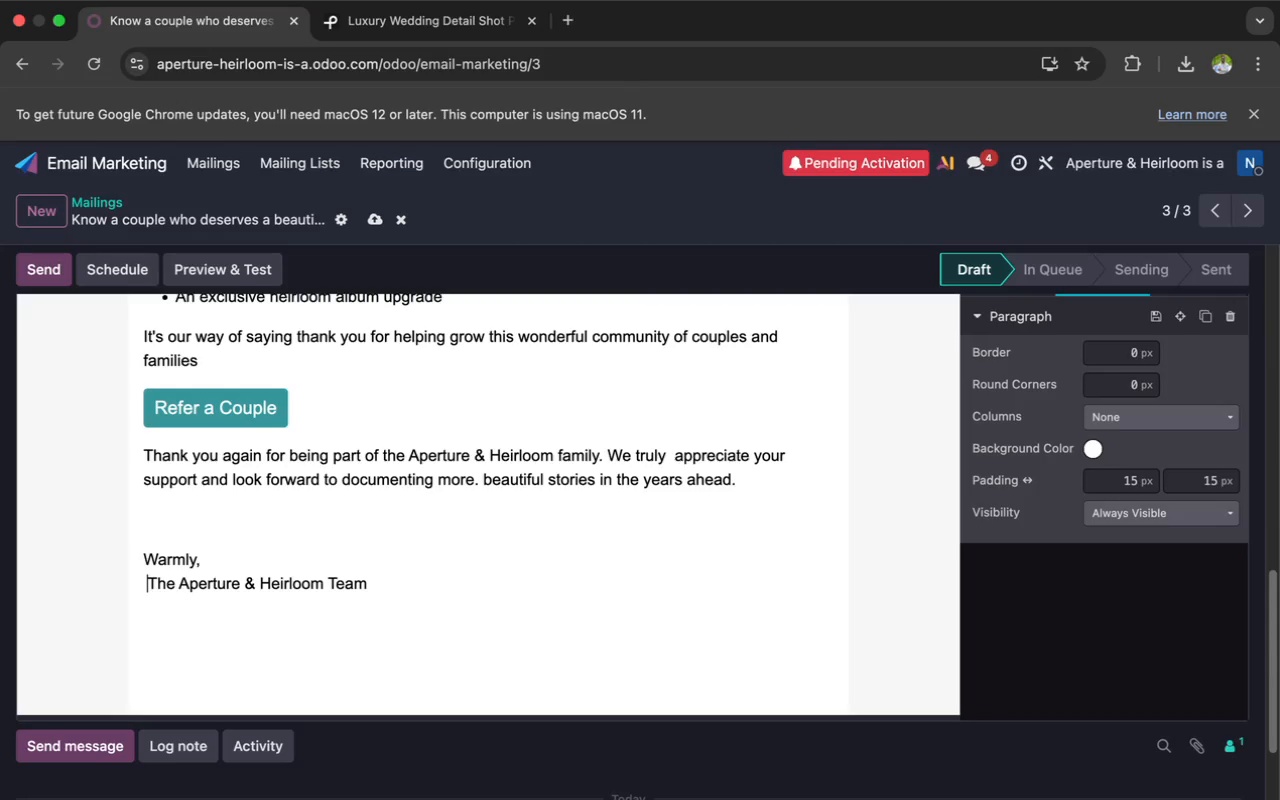 
key(Space)
 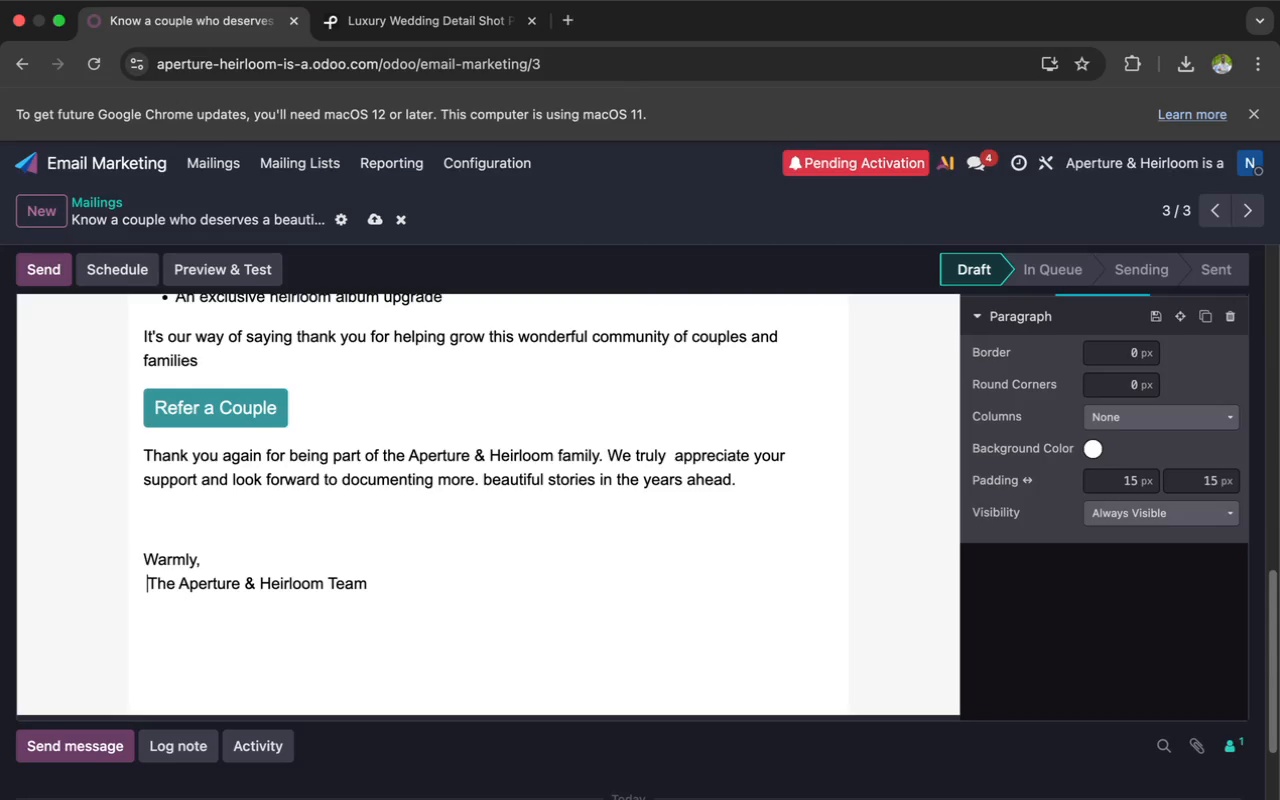 
key(Space)
 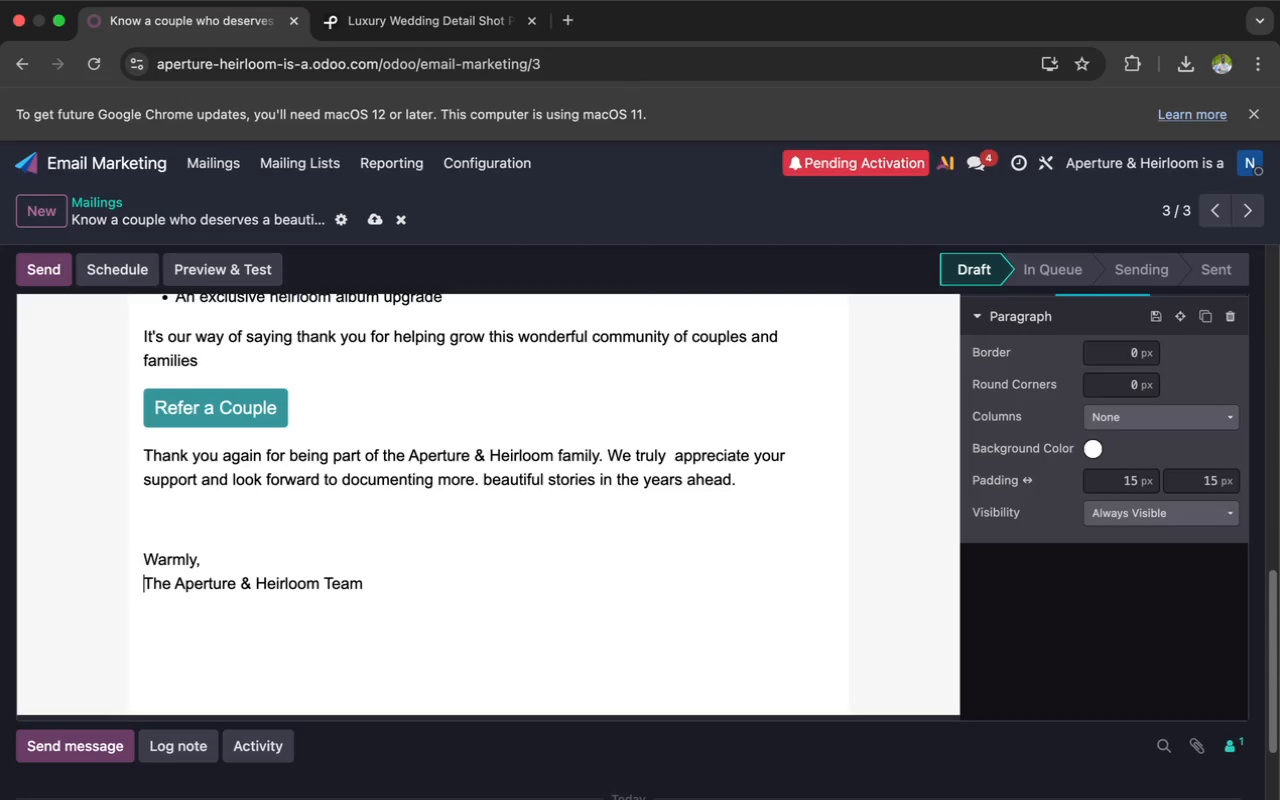 
key(Space)
 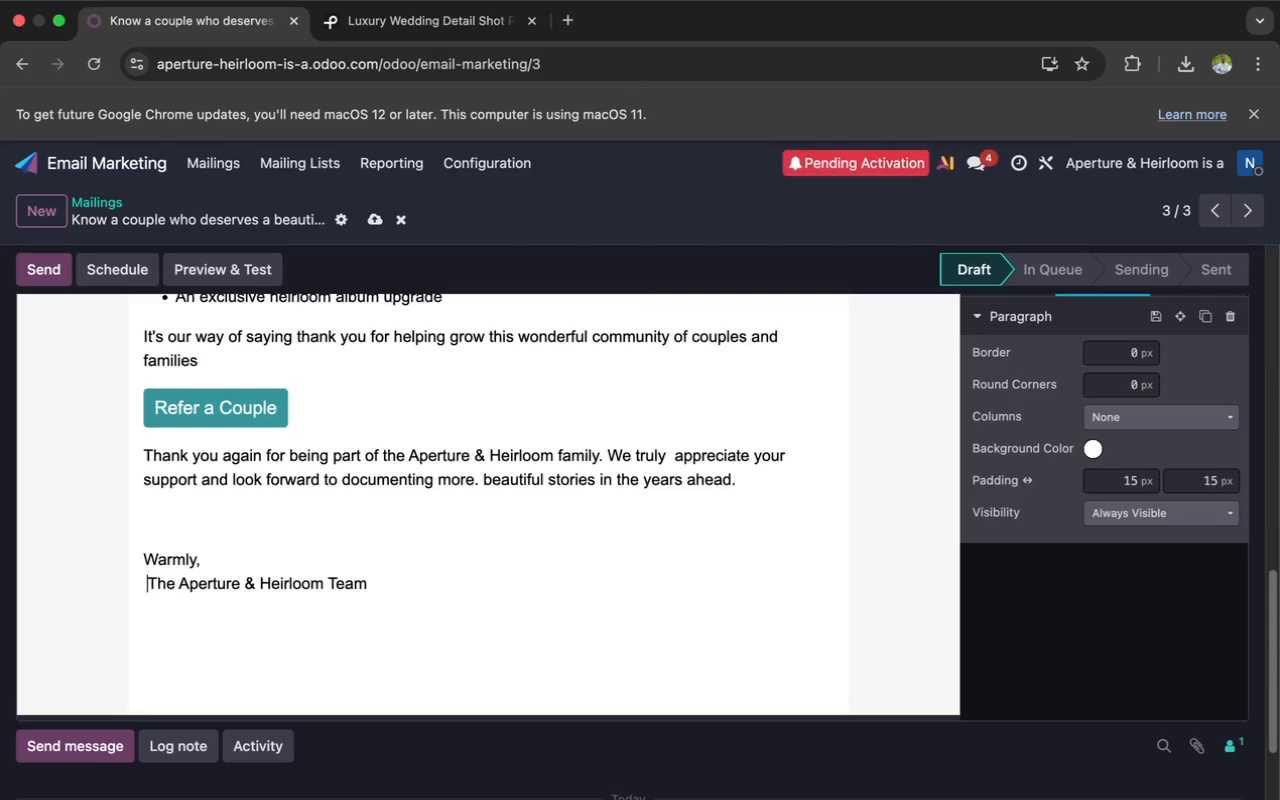 
key(Space)
 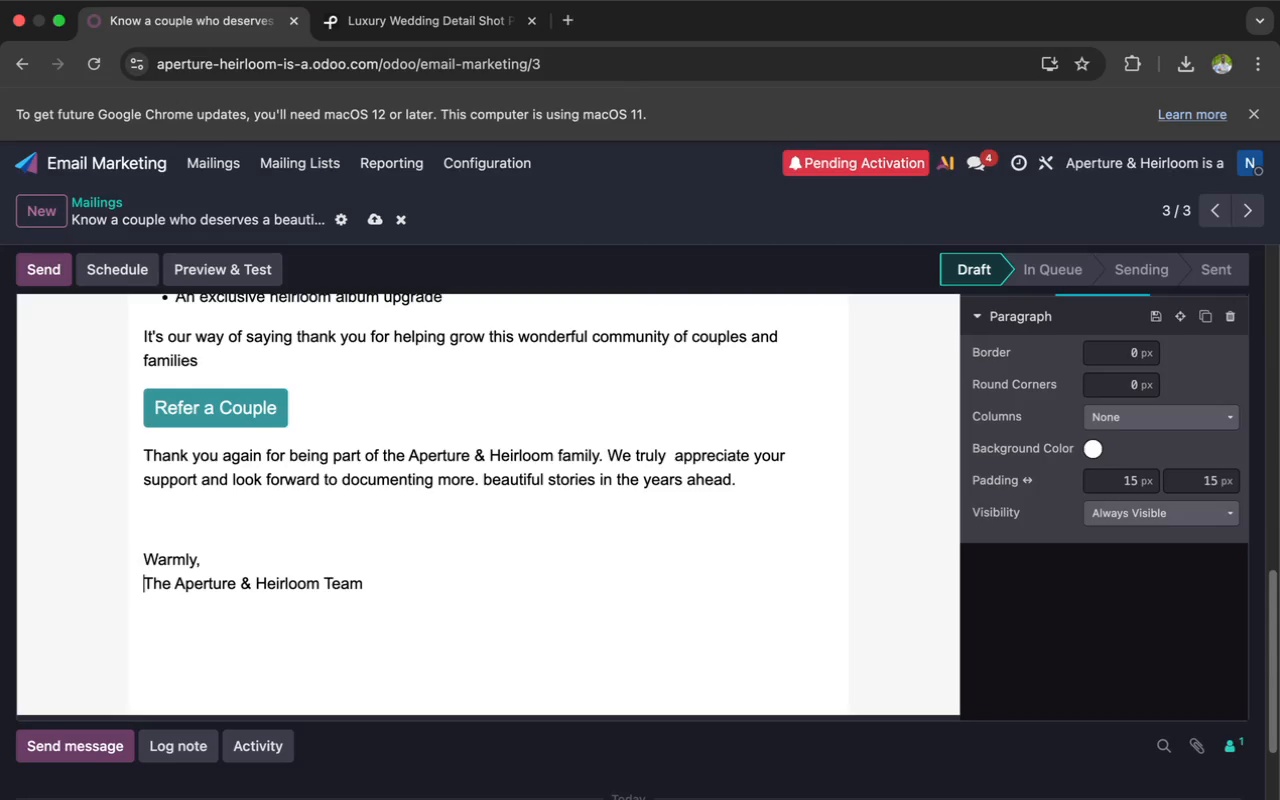 
key(Space)
 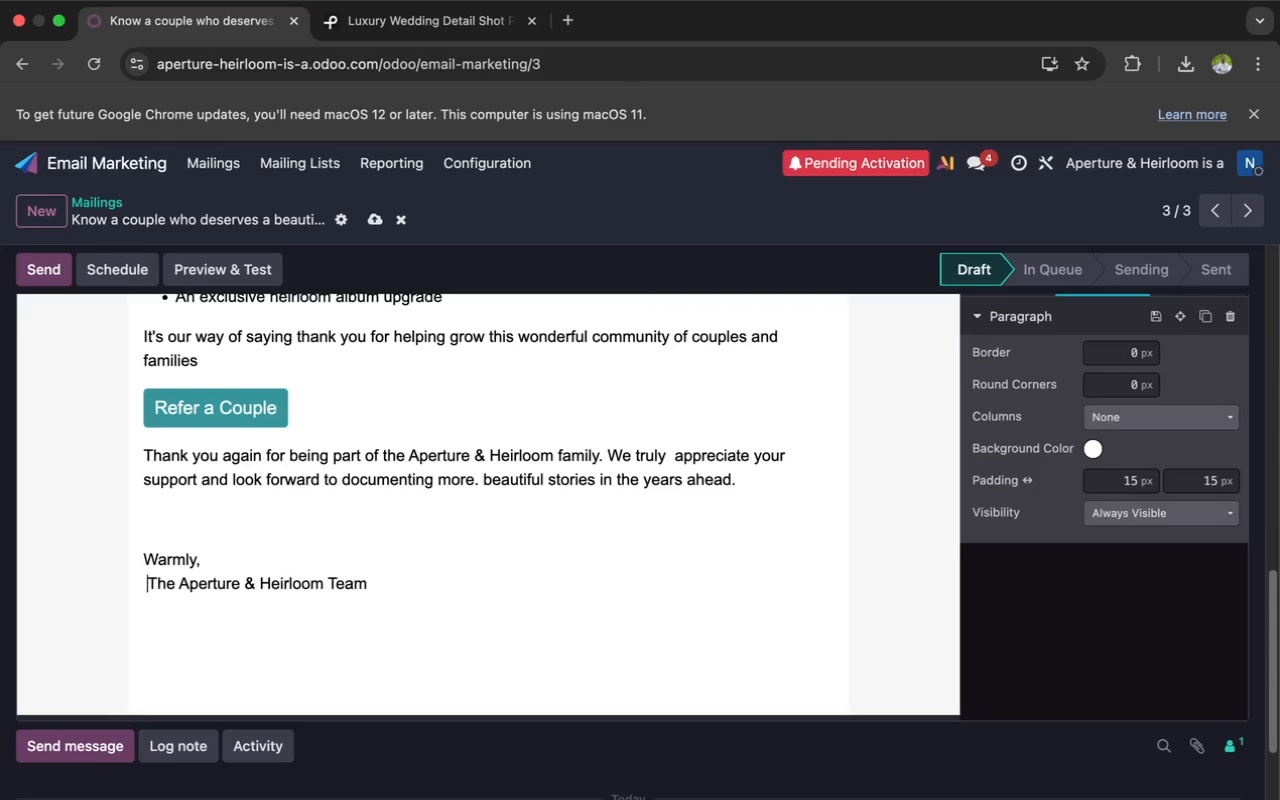 
key(Space)
 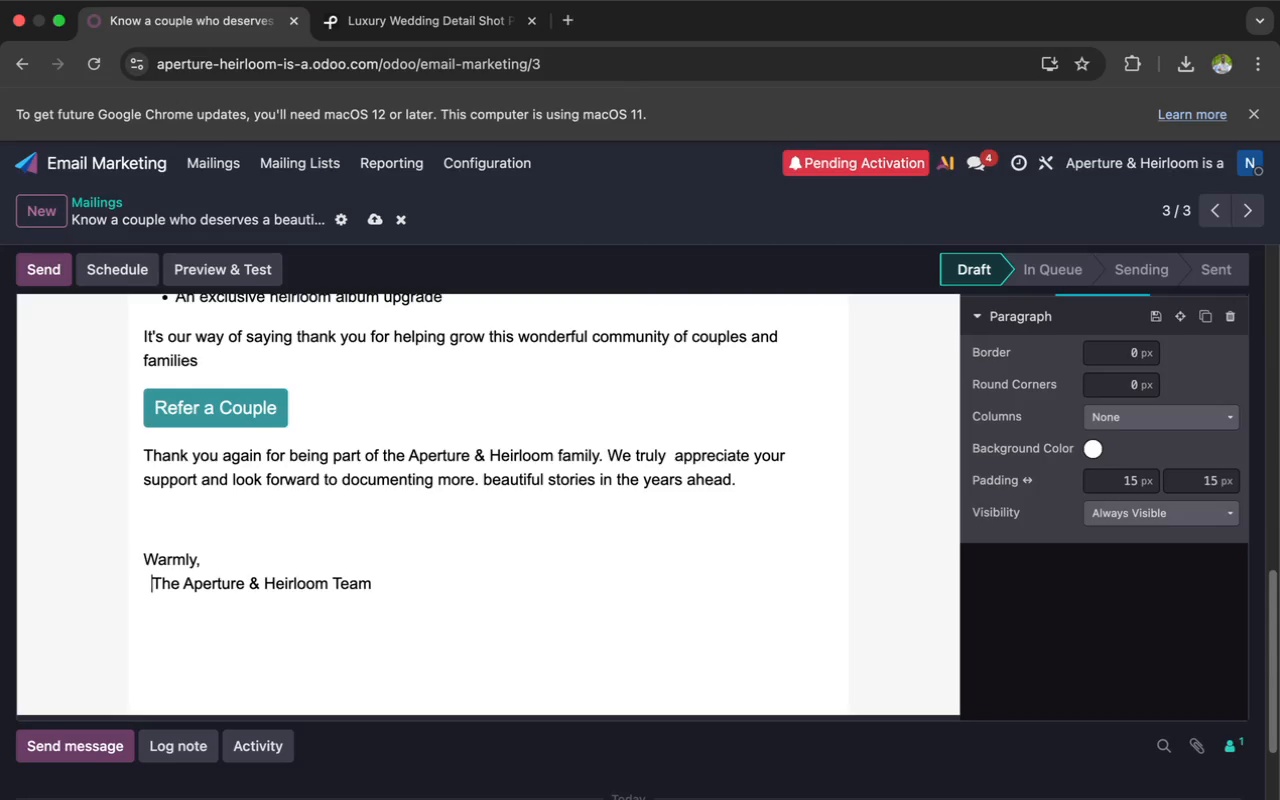 
key(Space)
 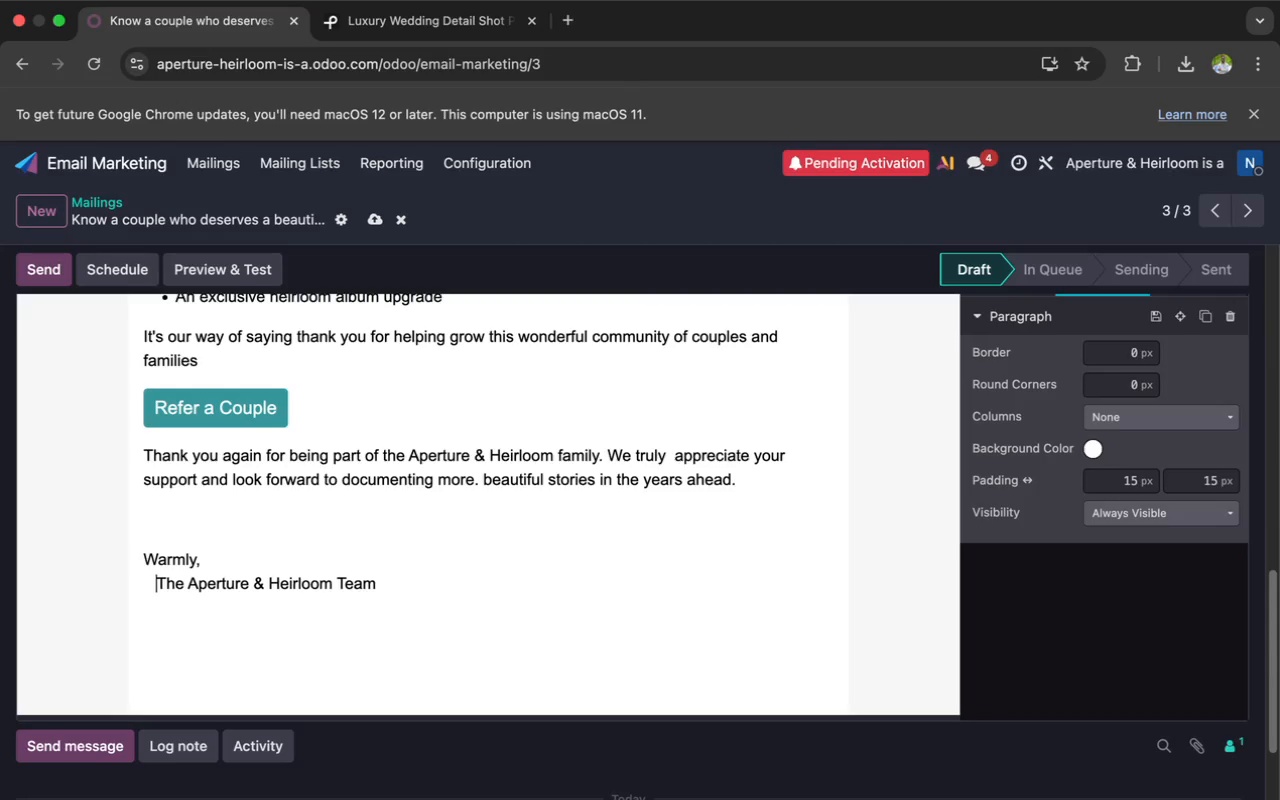 
key(Space)
 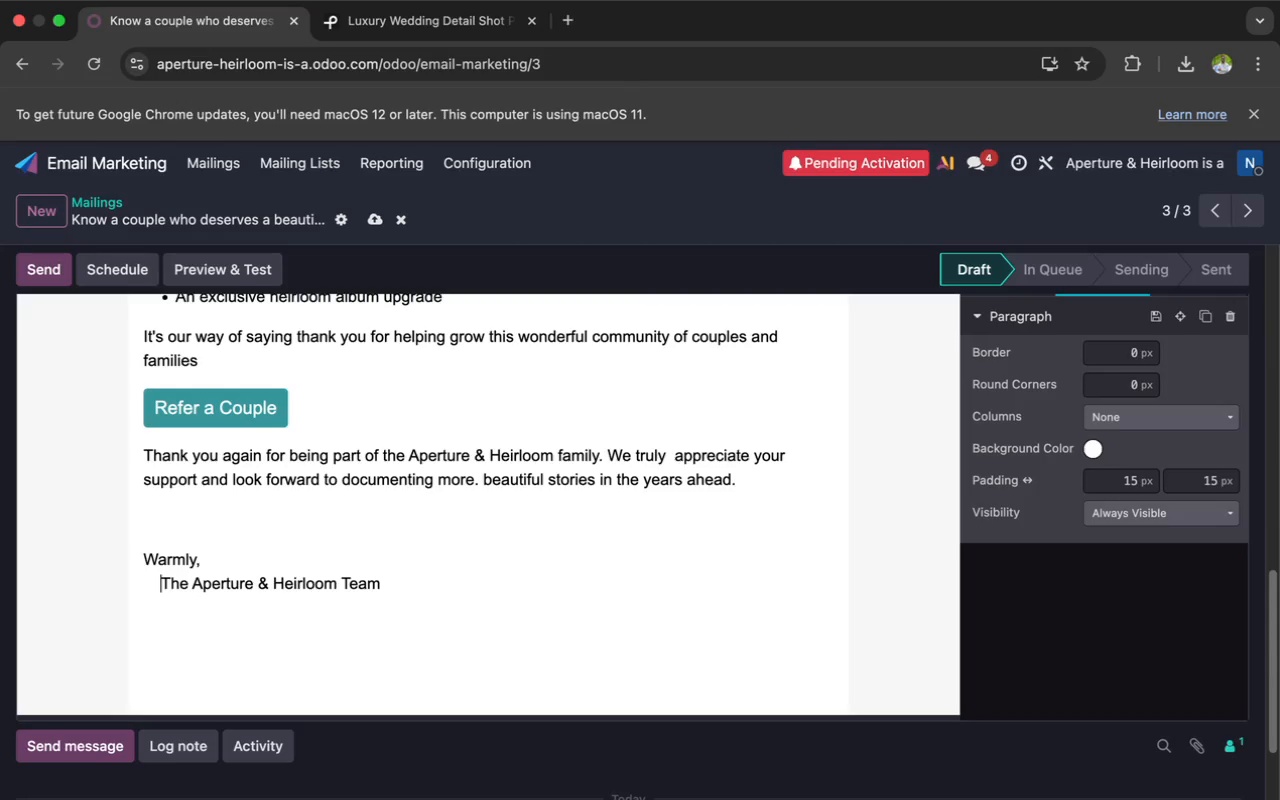 
key(Space)
 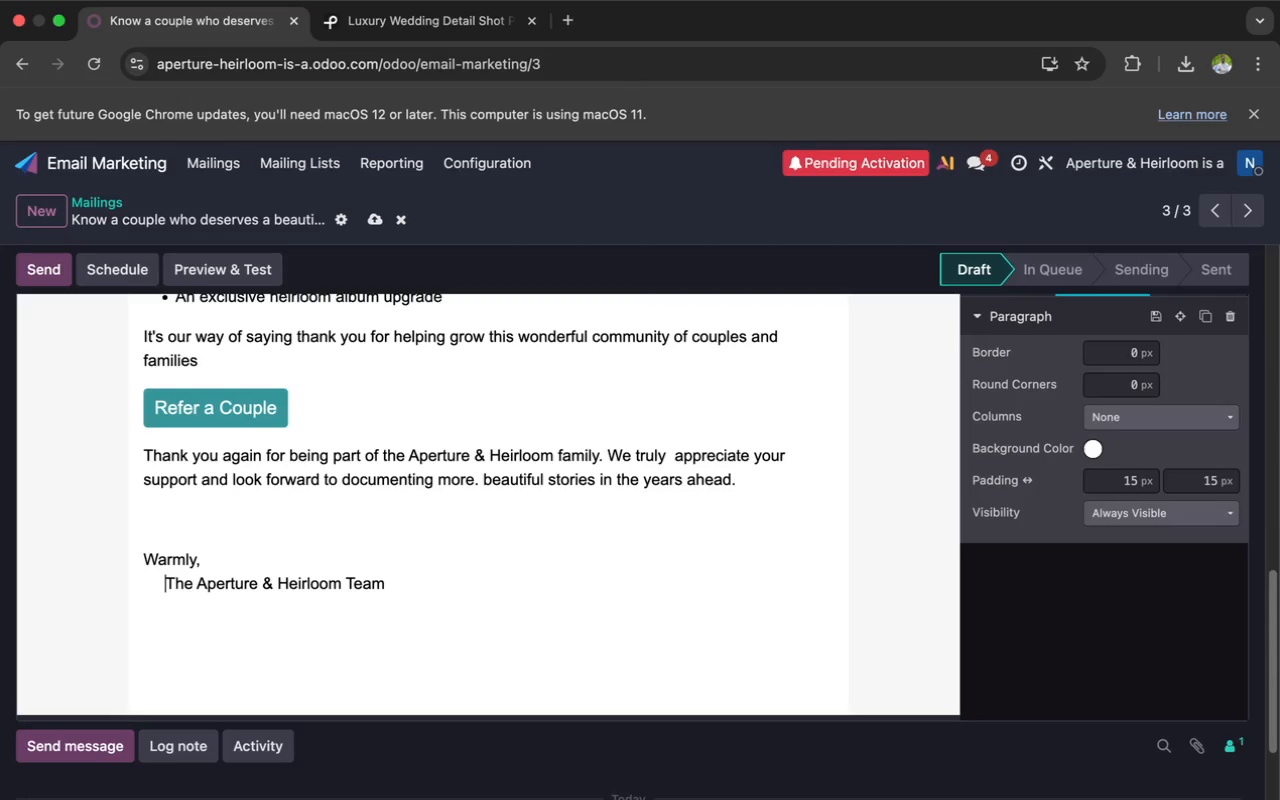 
key(Space)
 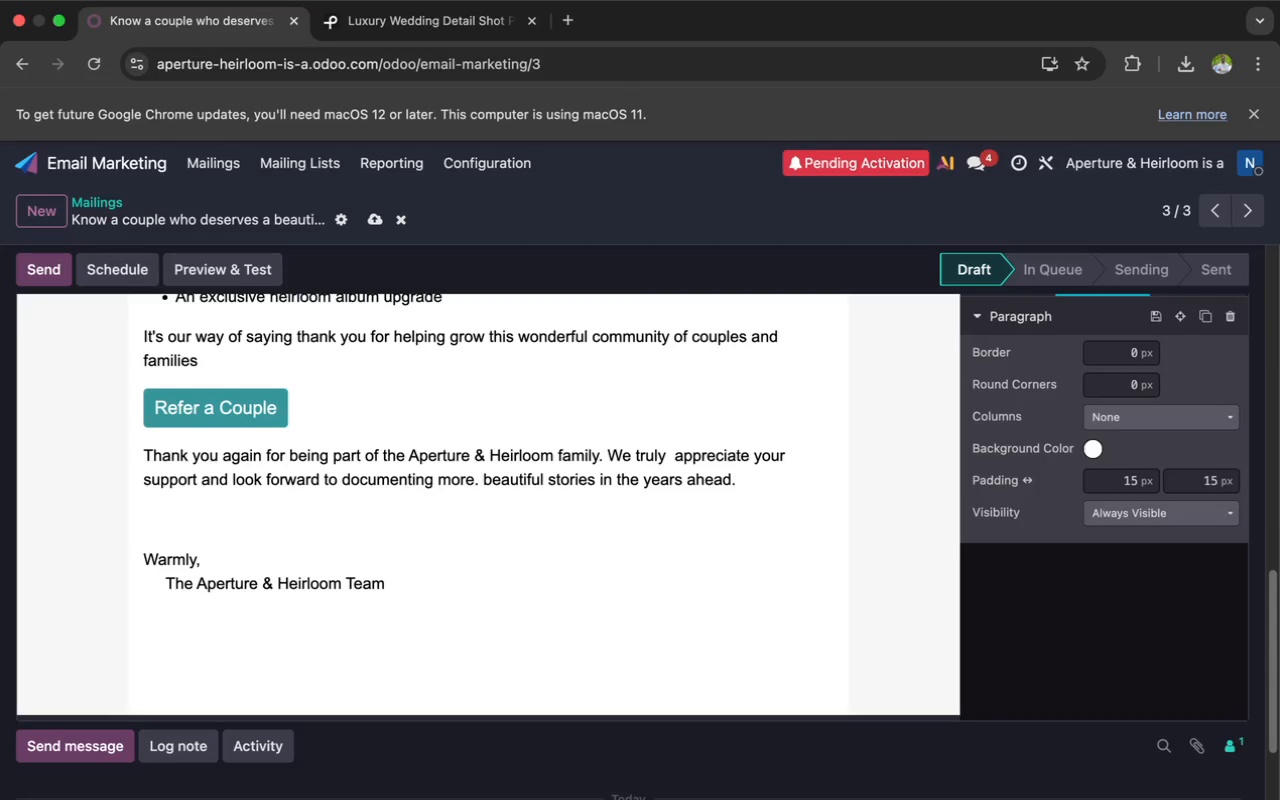 
key(Backspace)
 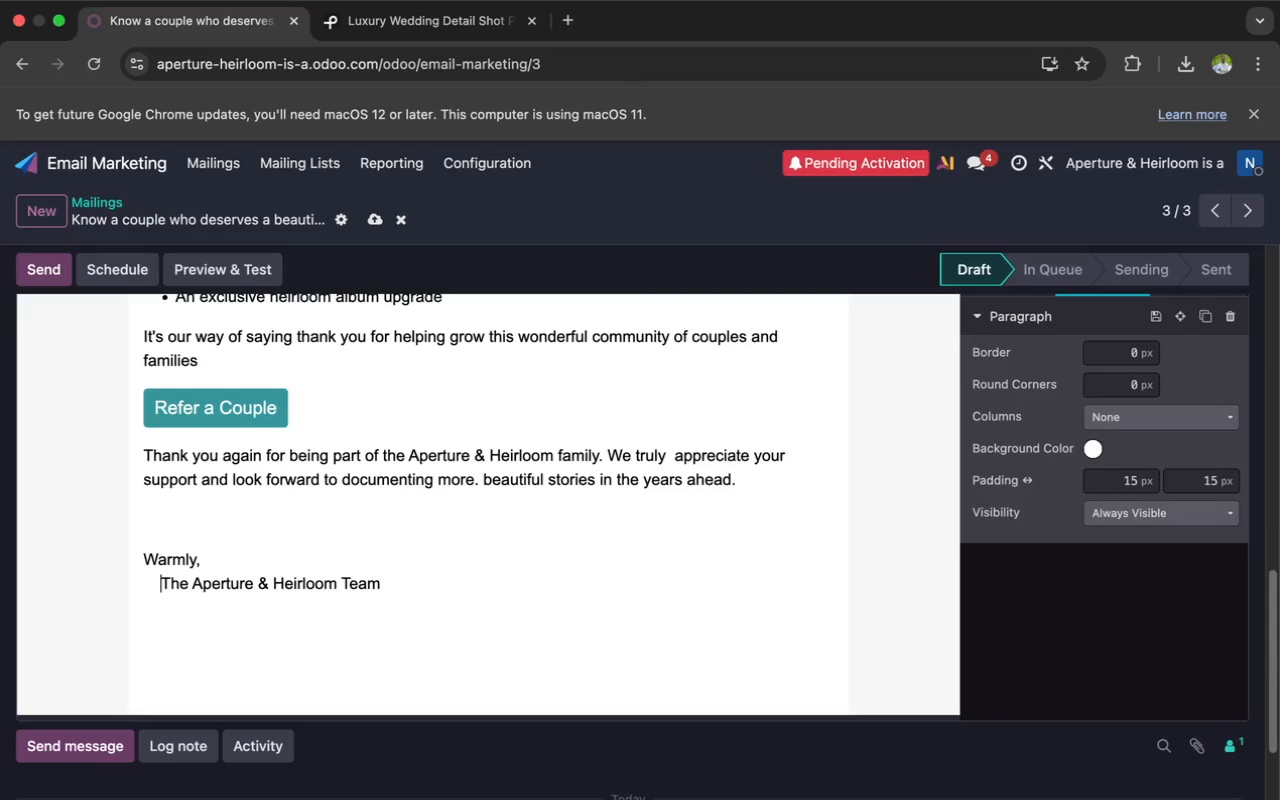 
key(Backspace)
 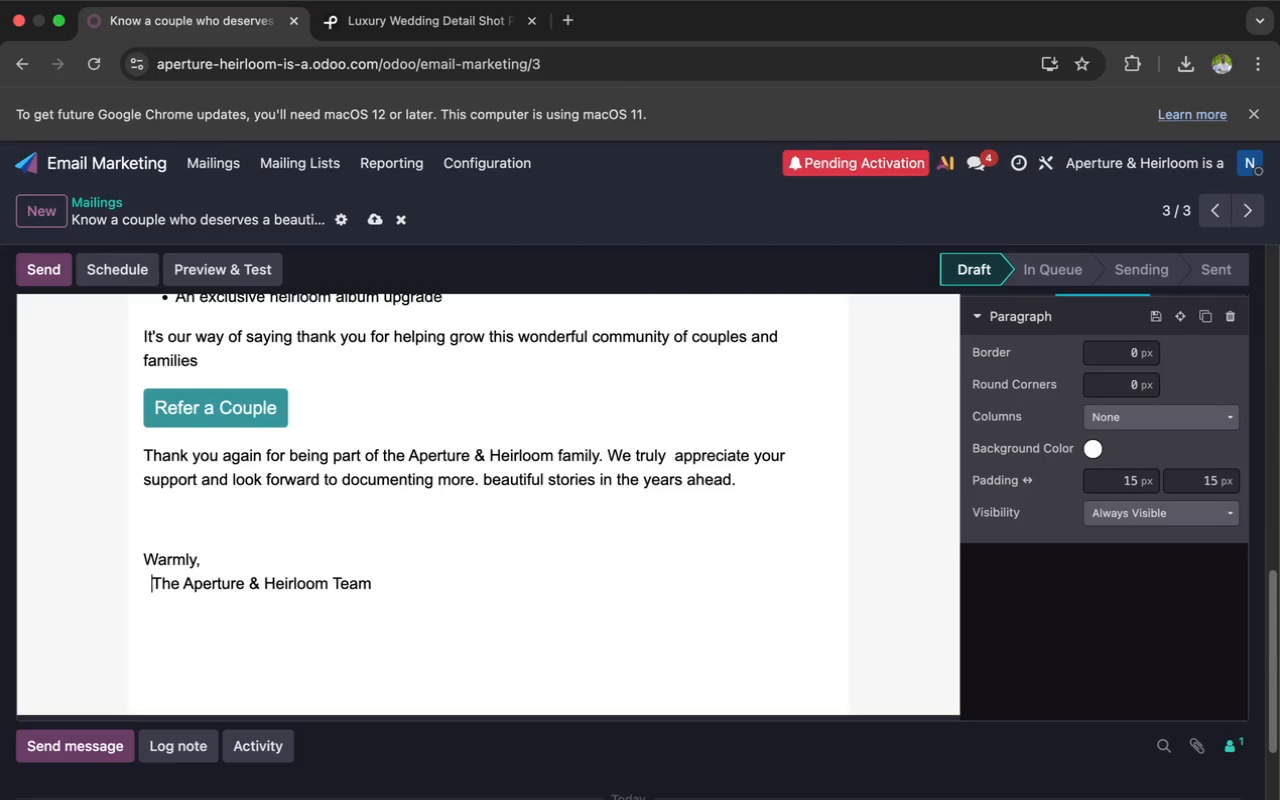 
key(Backspace)
 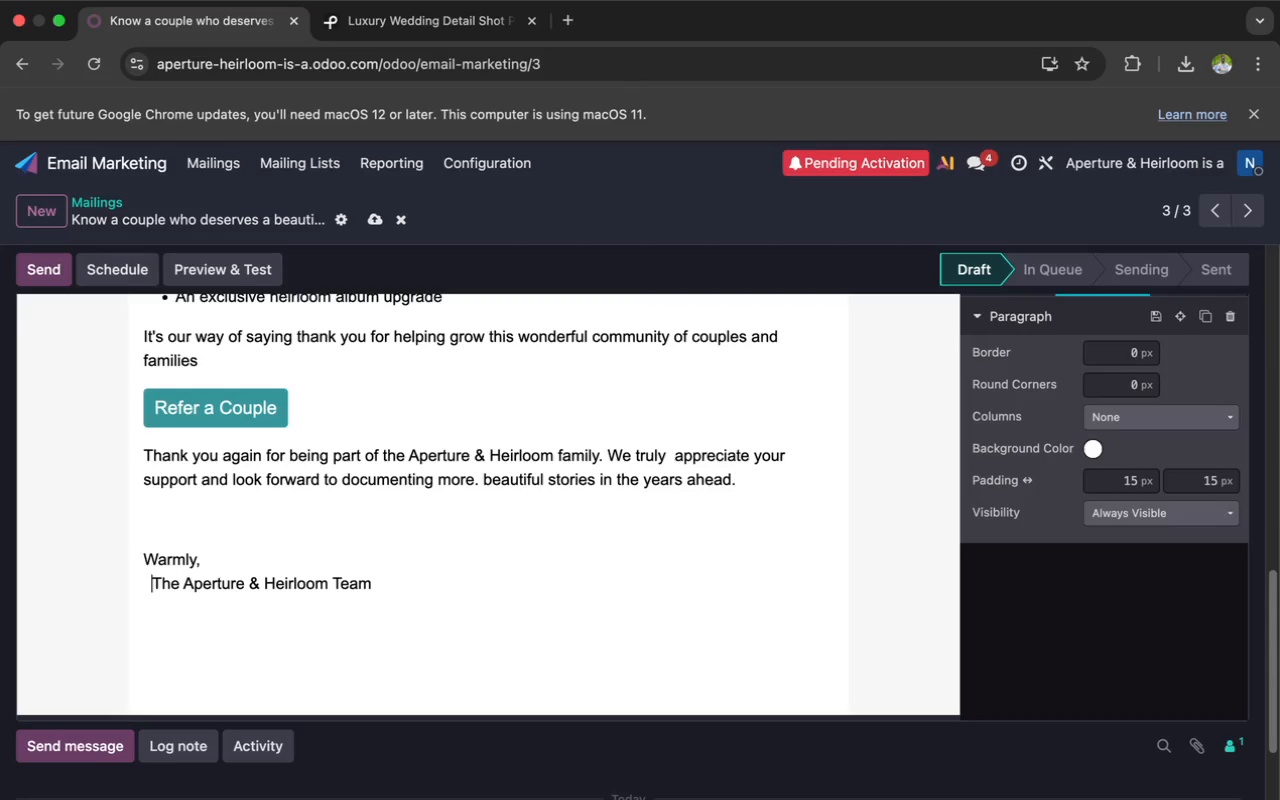 
key(Backspace)
 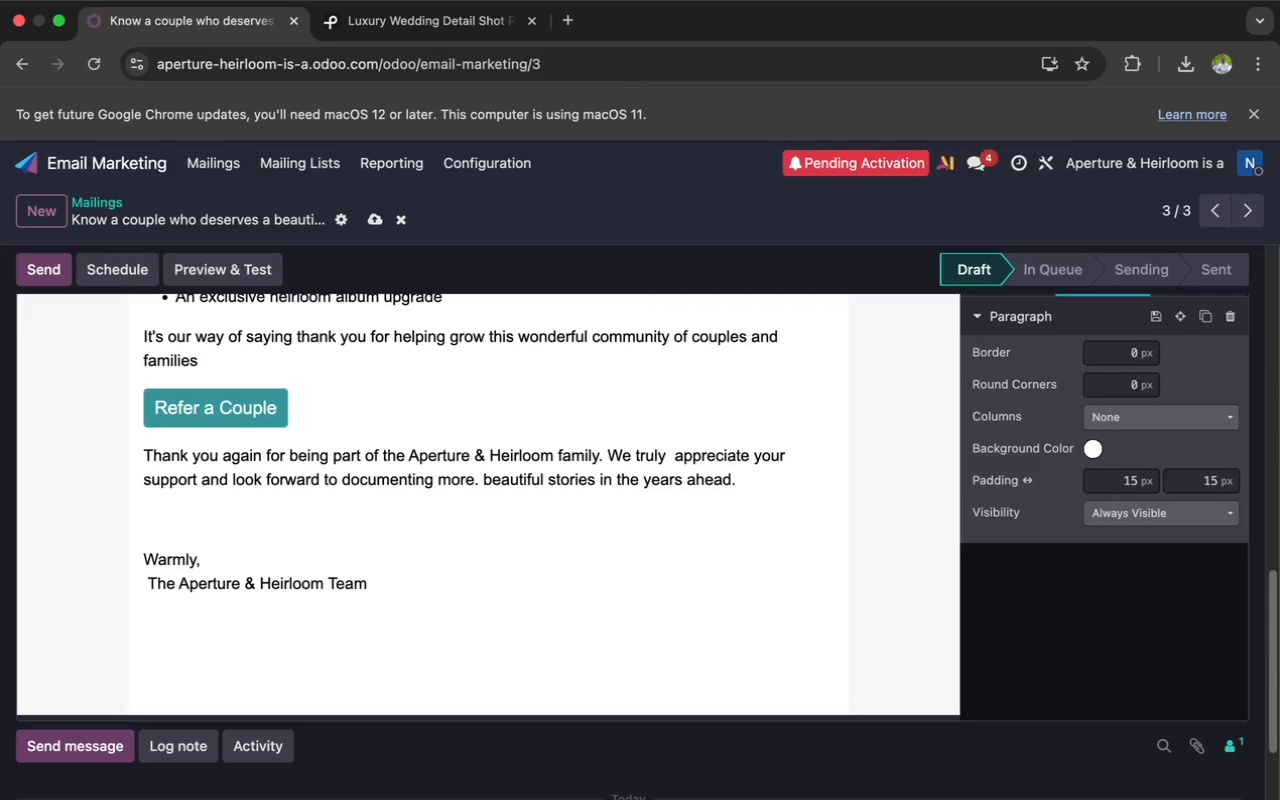 
key(Backspace)
 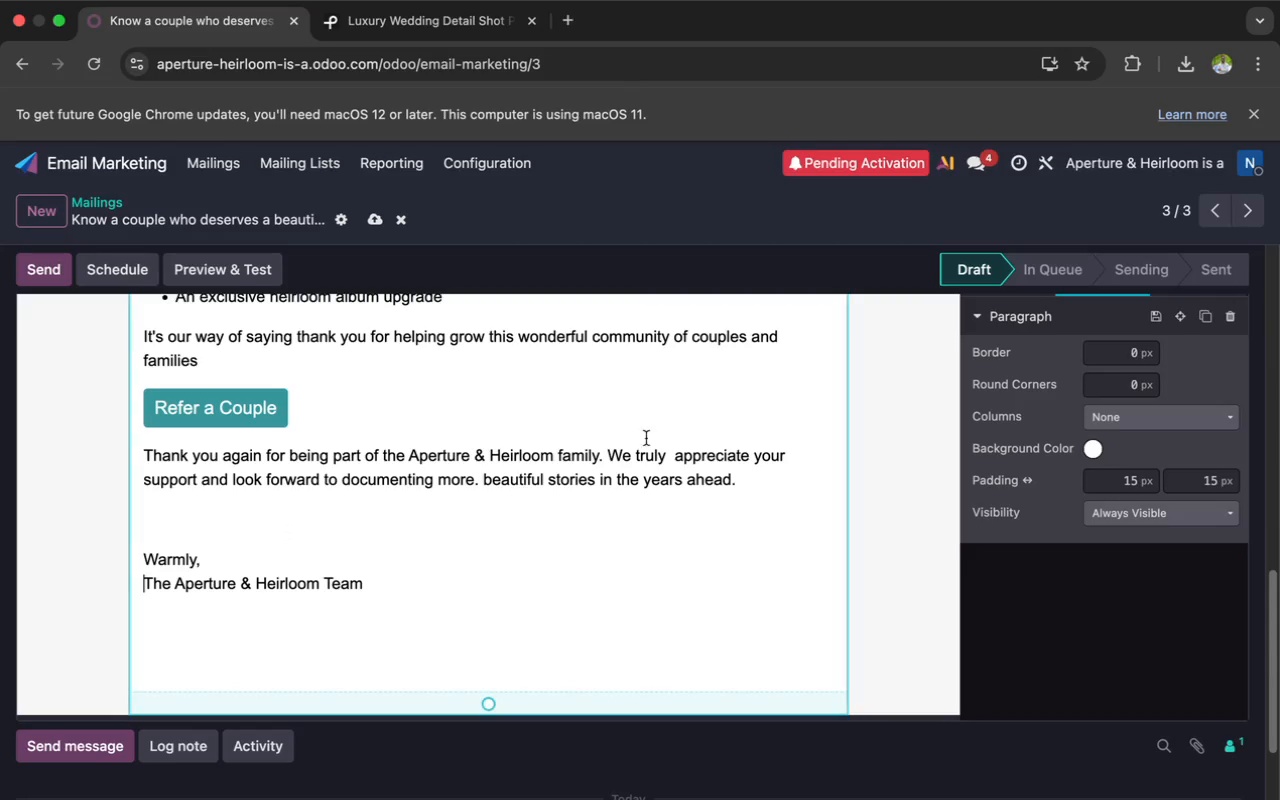 
scroll: coordinate [1007, 390], scroll_direction: up, amount: 15.0
 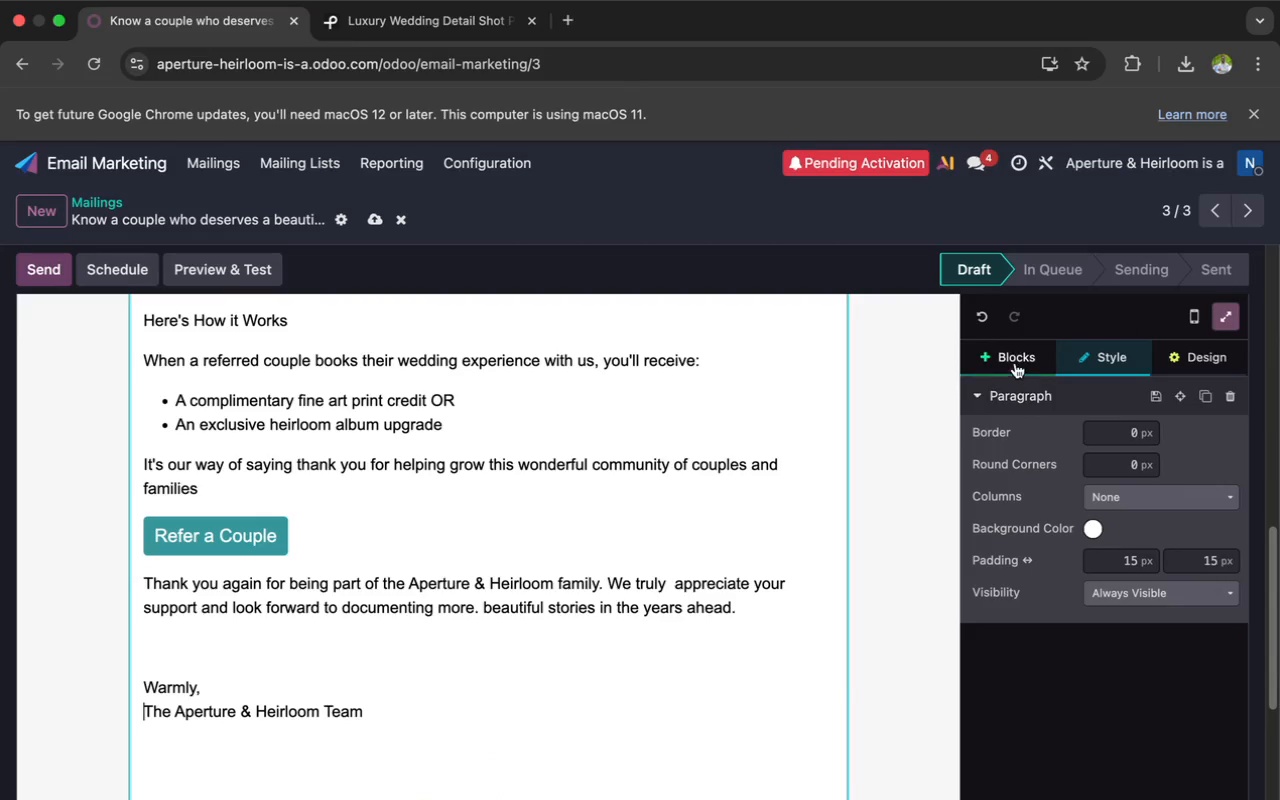 
left_click([1015, 358])
 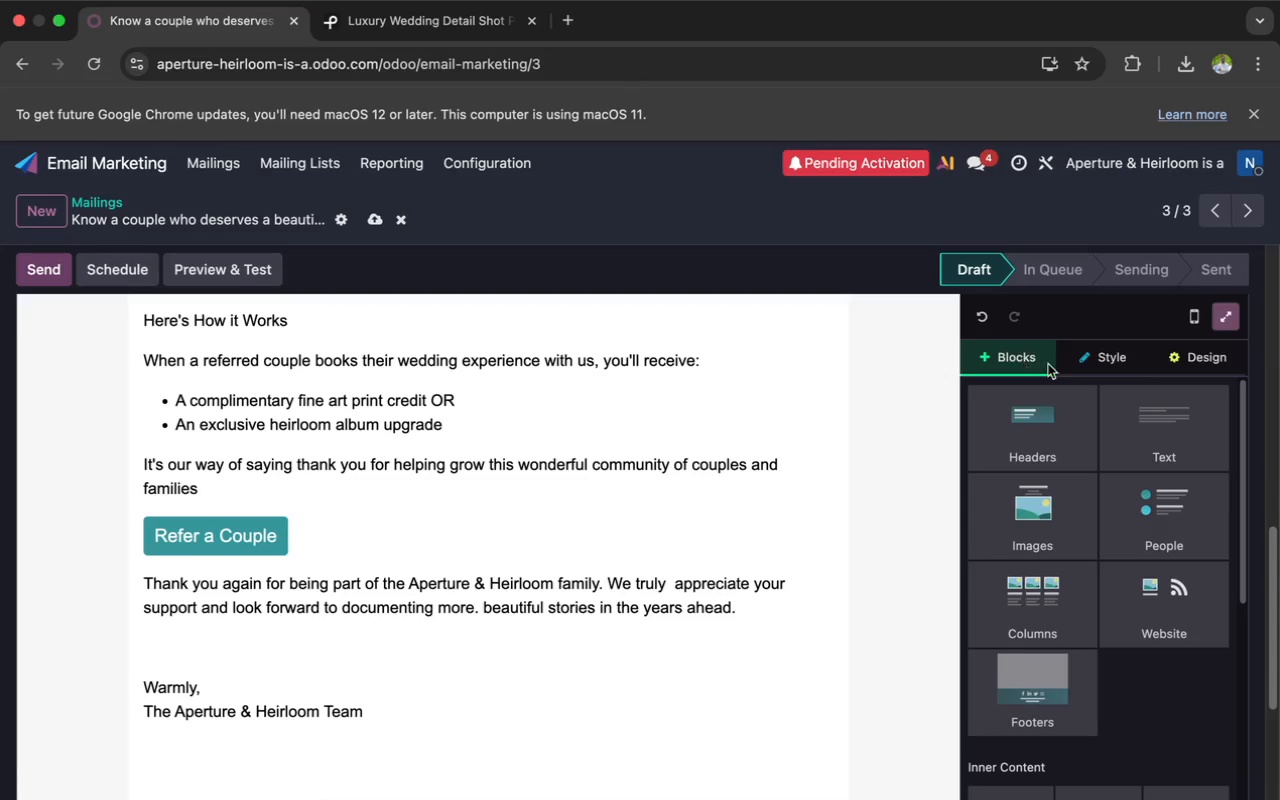 
wait(5.02)
 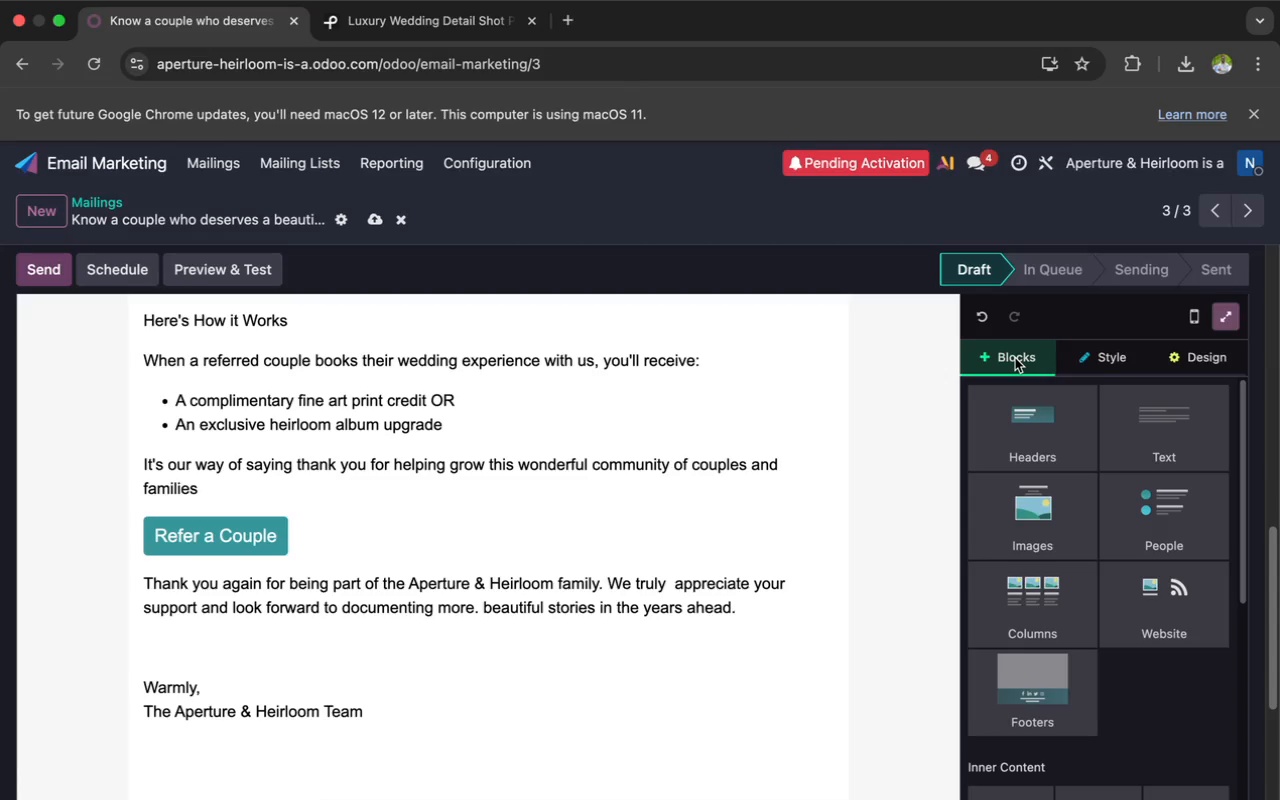 
left_click([1051, 674])
 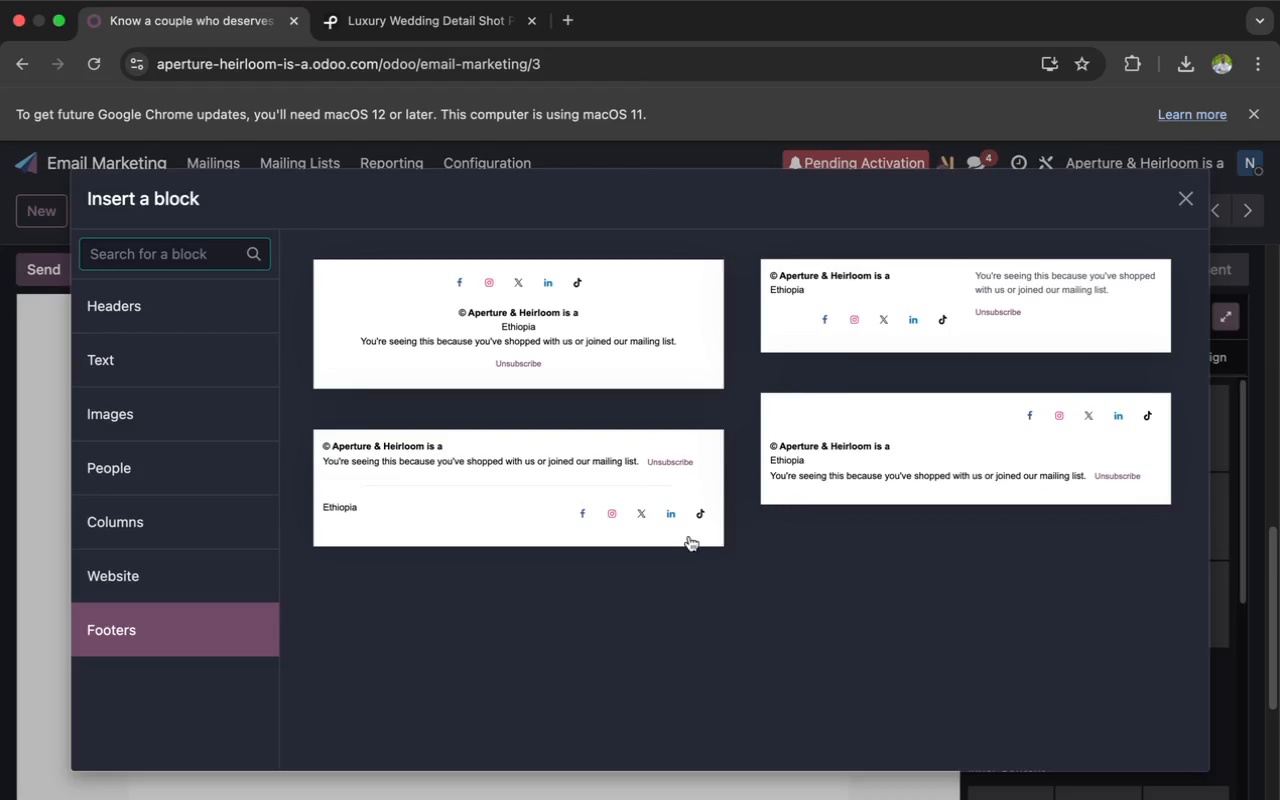 
left_click([640, 505])
 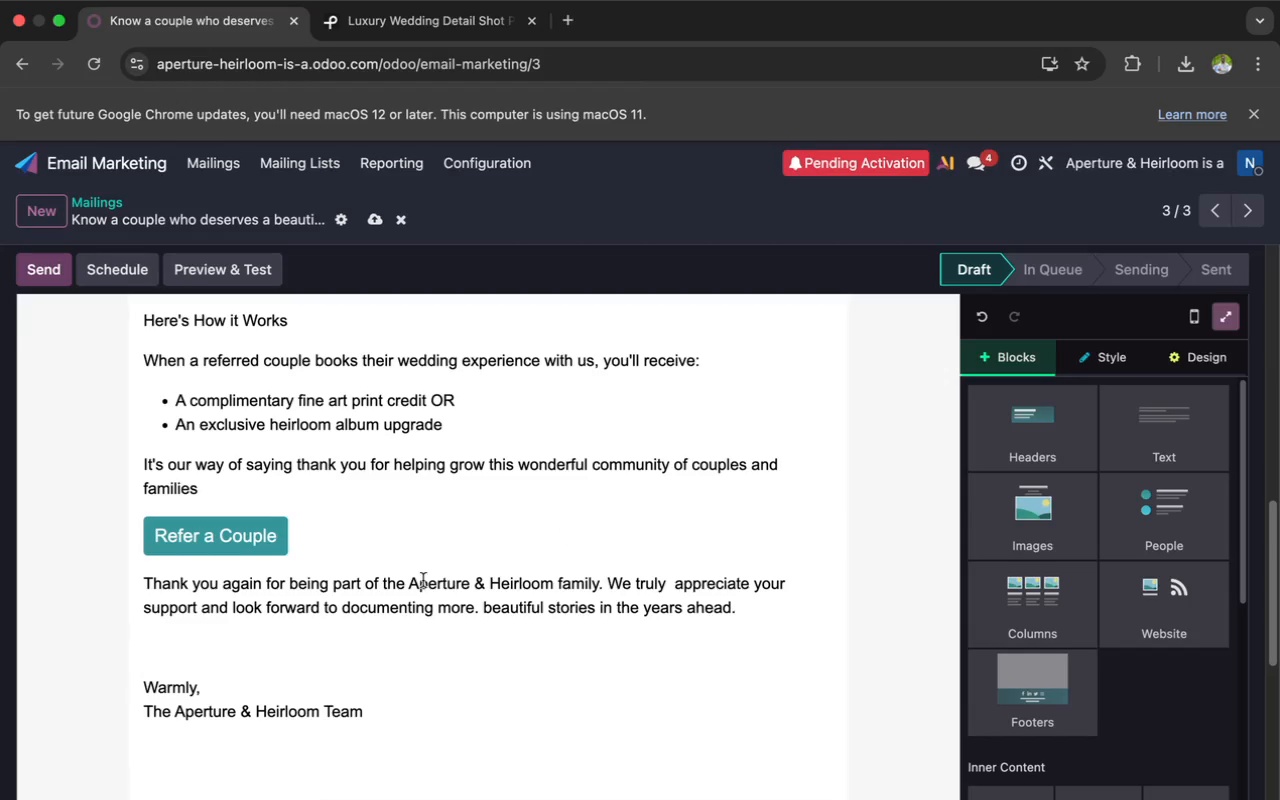 
scroll: coordinate [361, 613], scroll_direction: down, amount: 15.0
 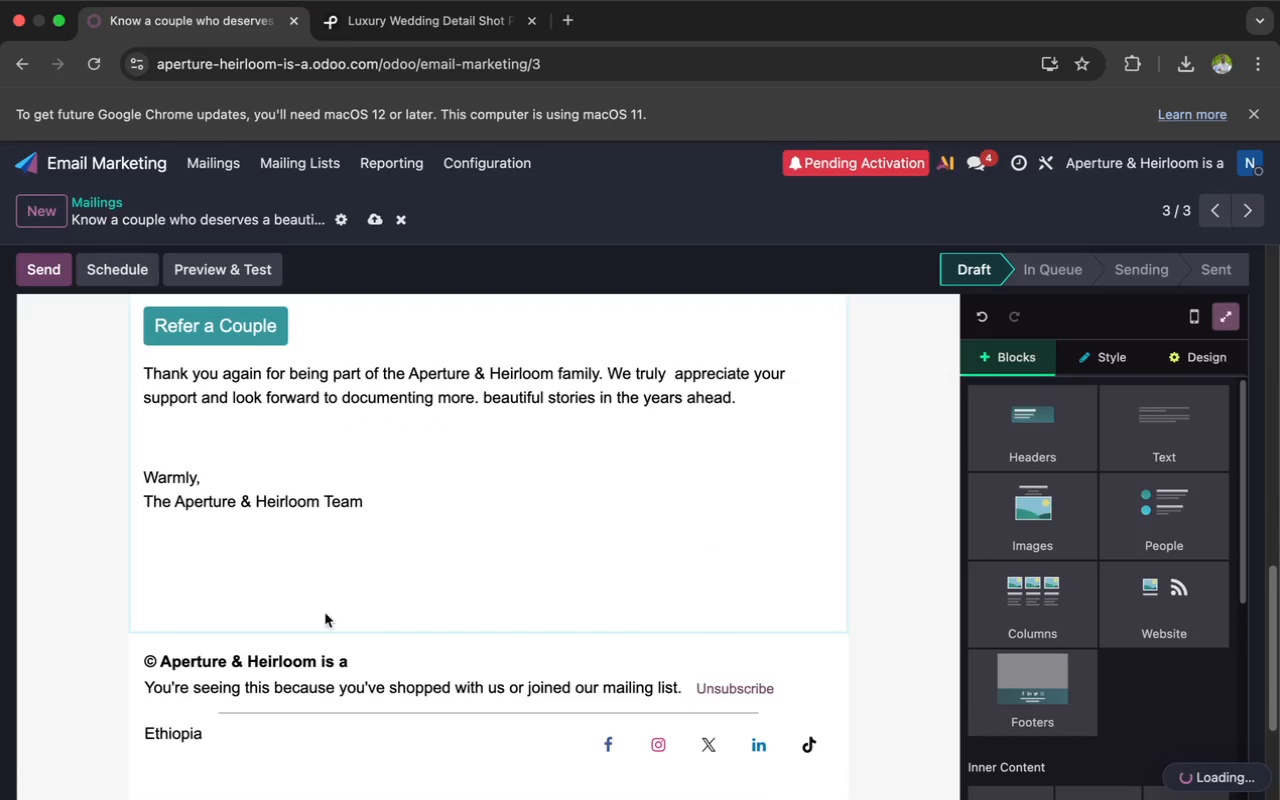 
left_click([193, 613])
 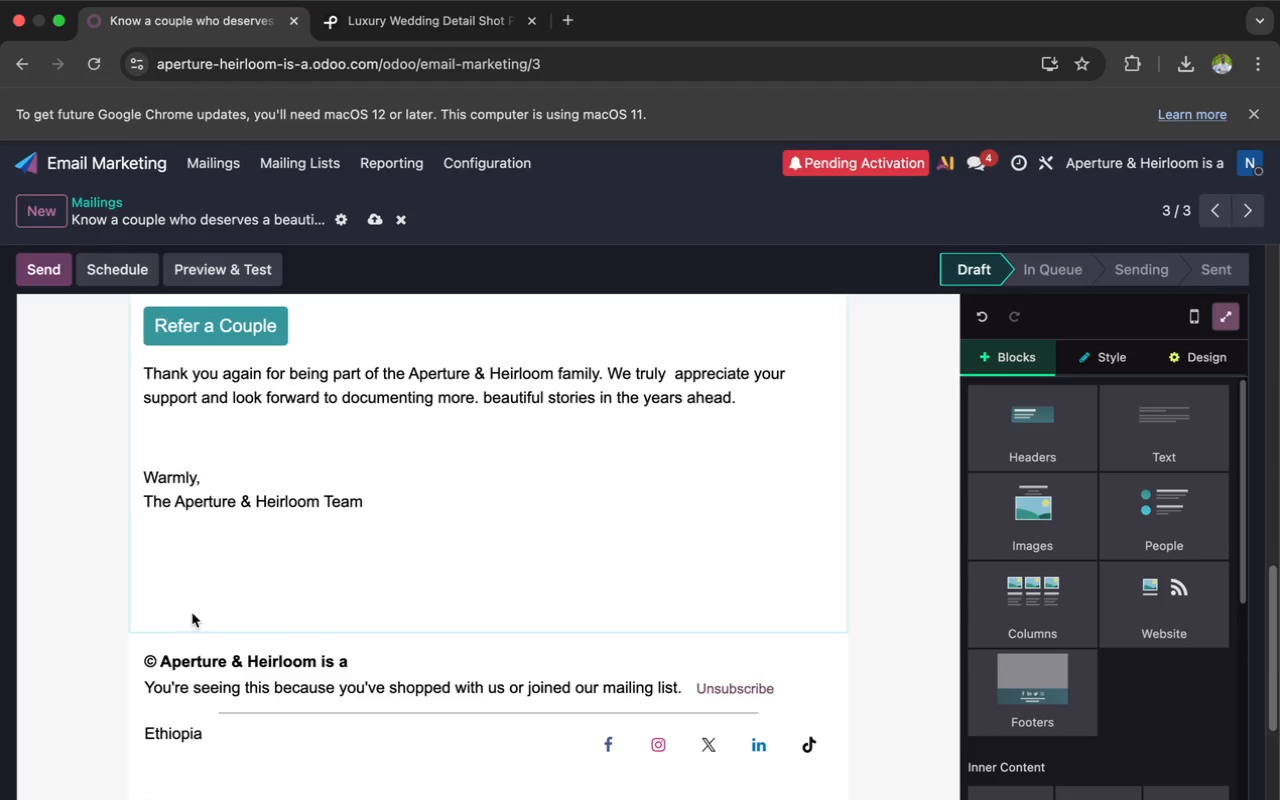 
left_click([158, 604])
 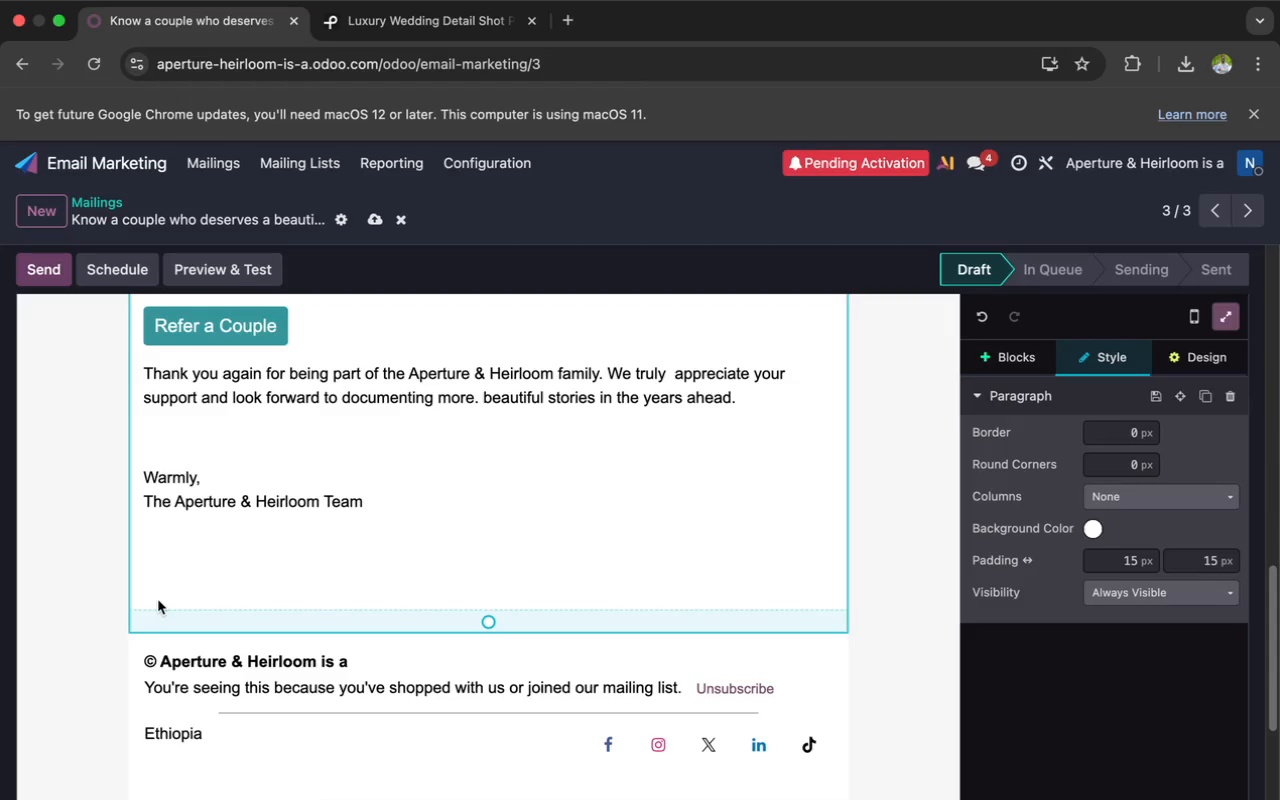 
left_click([158, 590])
 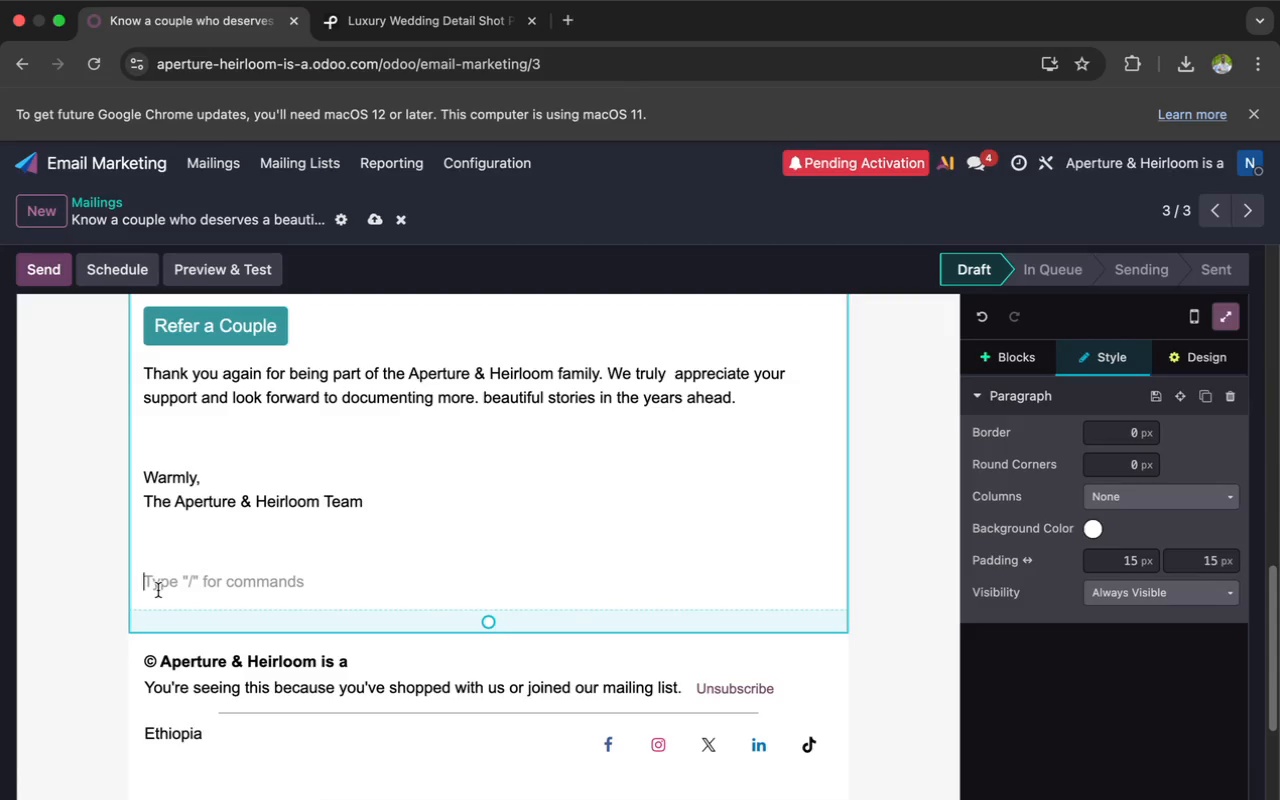 
key(Backspace)
 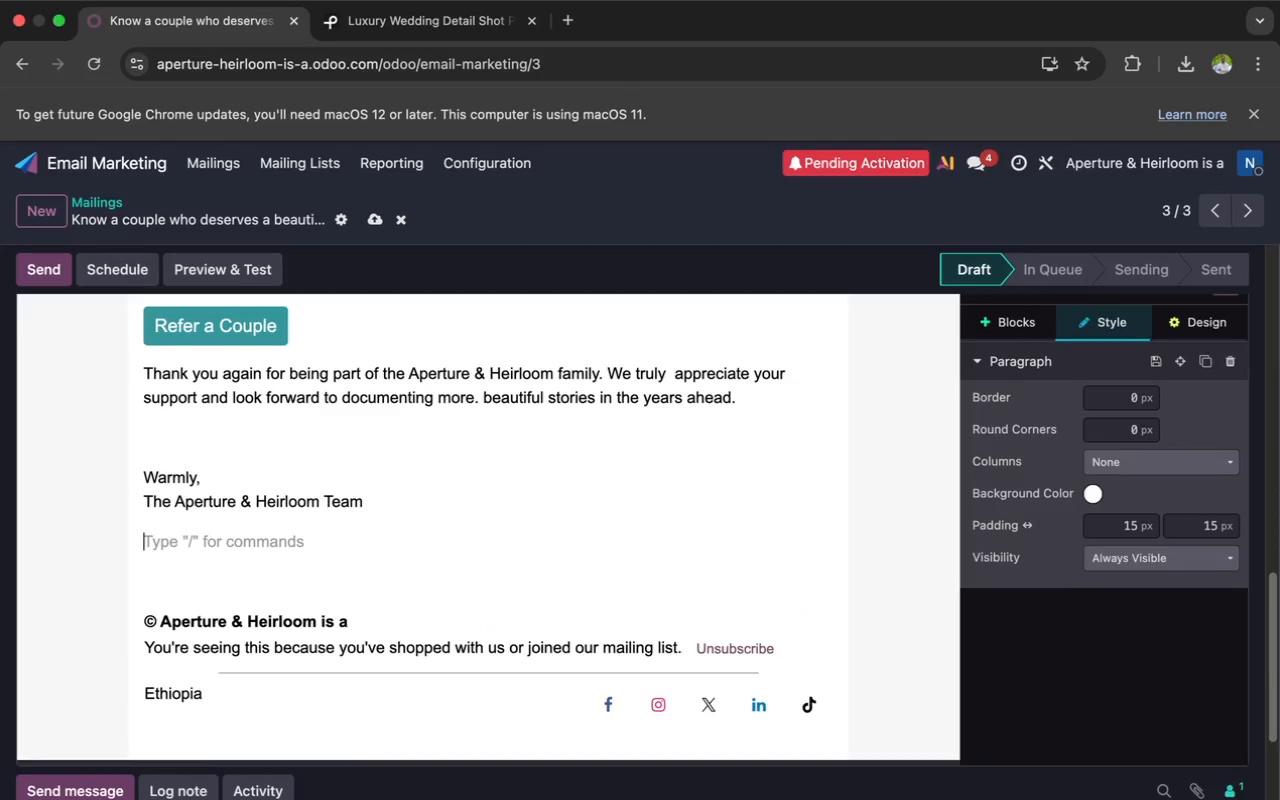 
key(Backspace)
 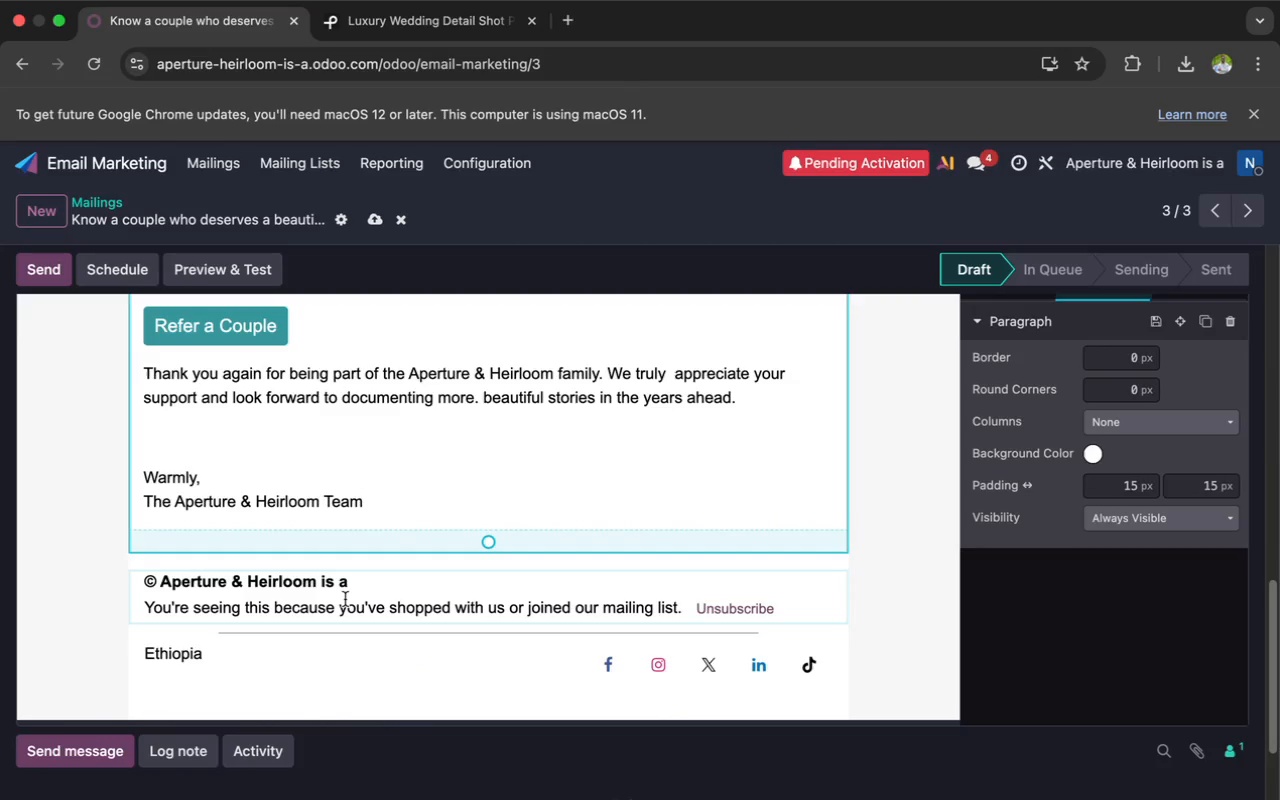 
left_click_drag(start_coordinate=[359, 584], to_coordinate=[142, 586])
 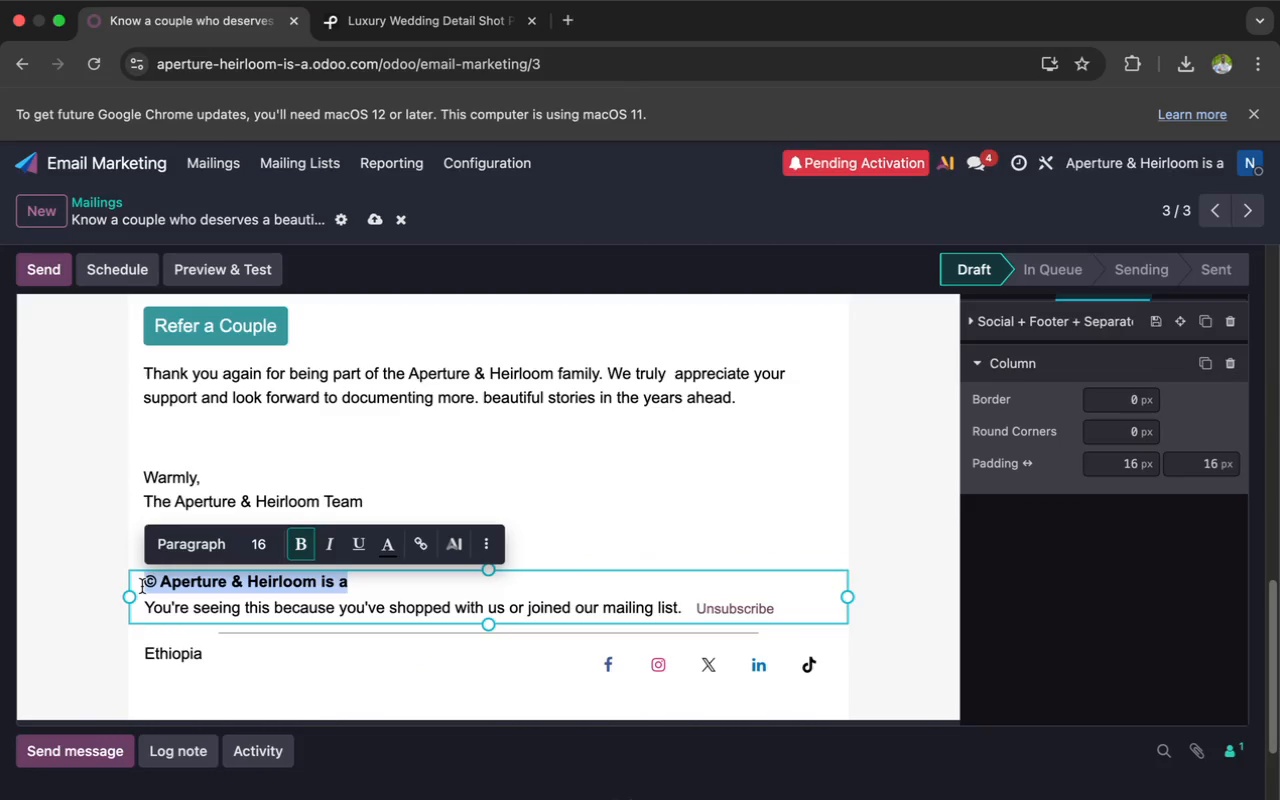 
key(Meta+V)
 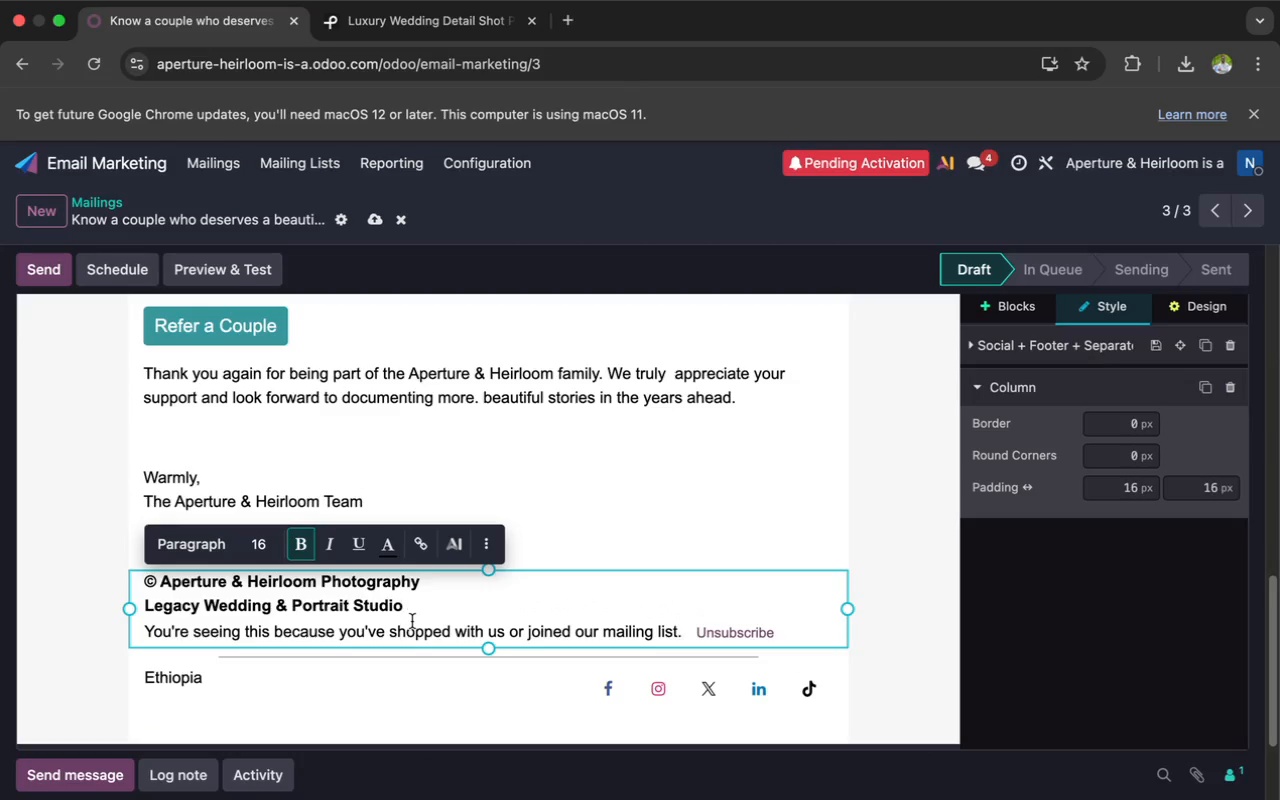 
key(Enter)
 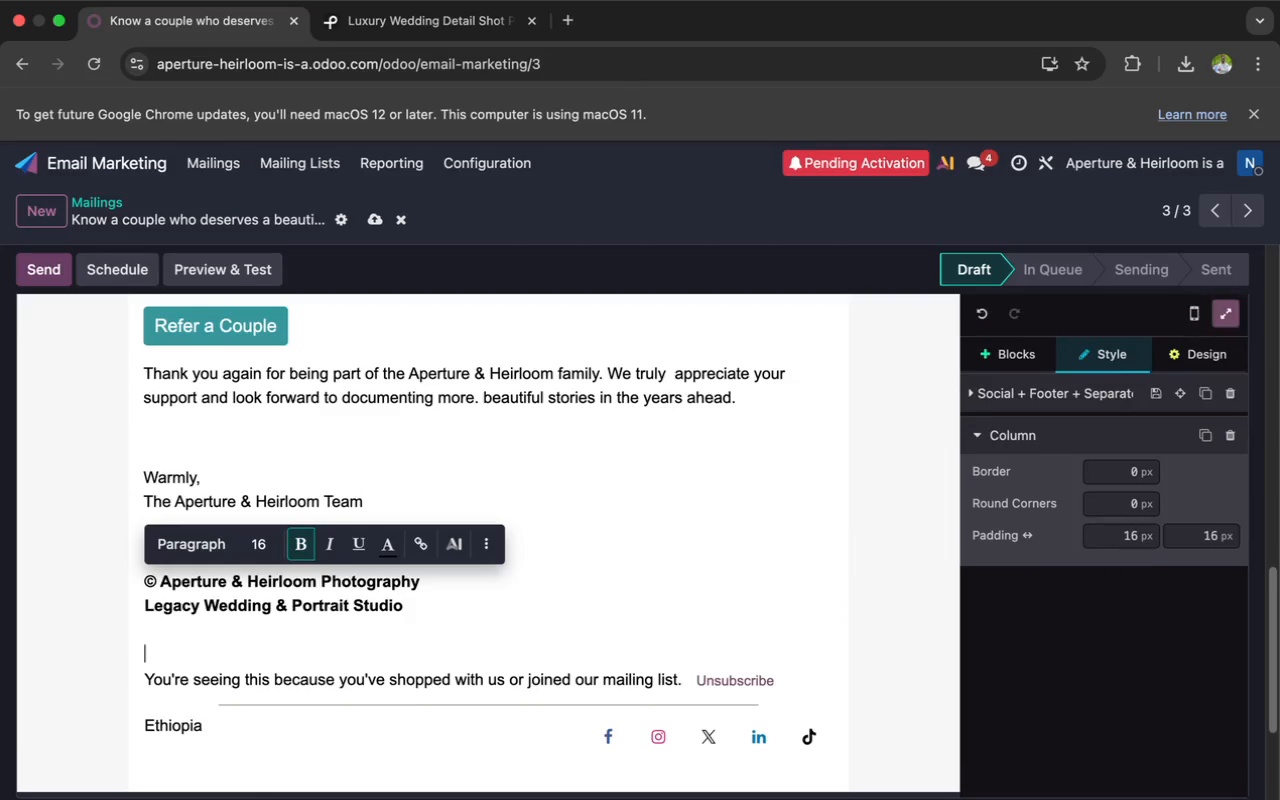 
key(Enter)
 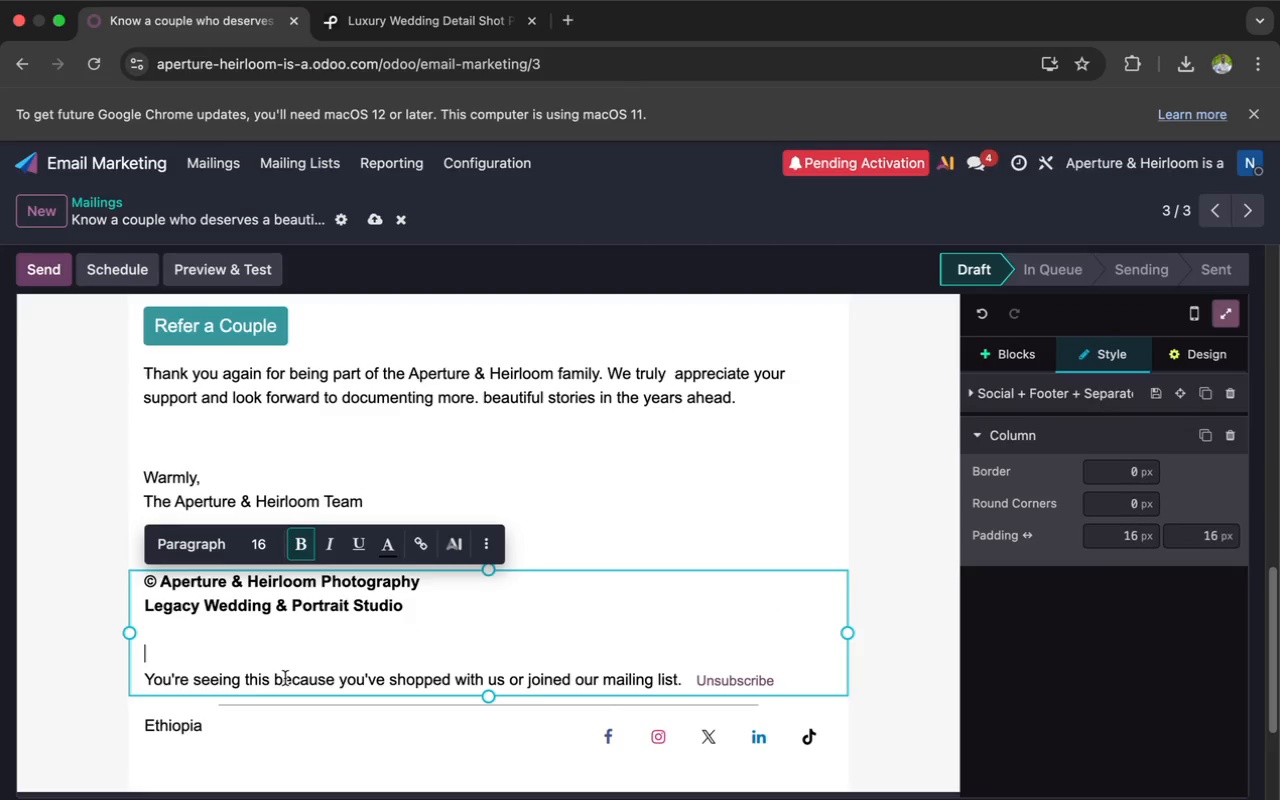 
left_click_drag(start_coordinate=[224, 716], to_coordinate=[147, 713])
 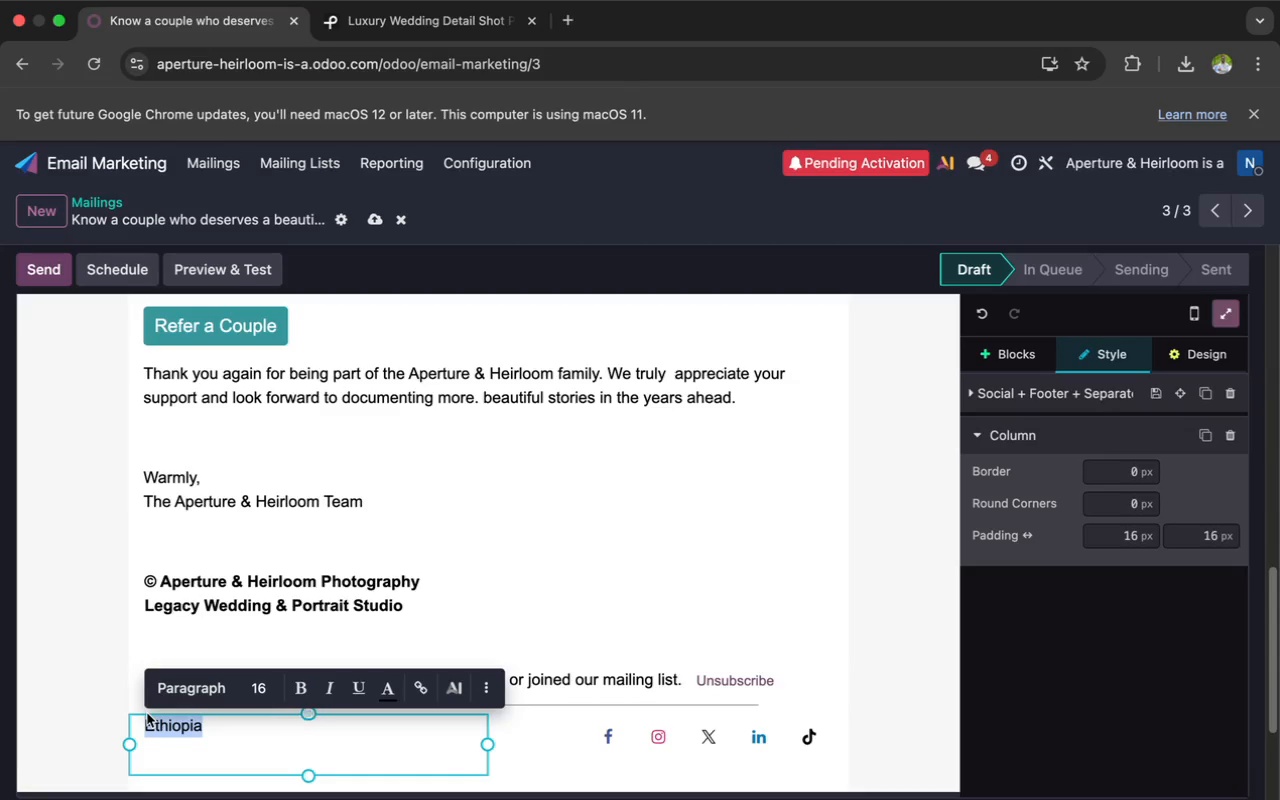 
key(Backspace)
 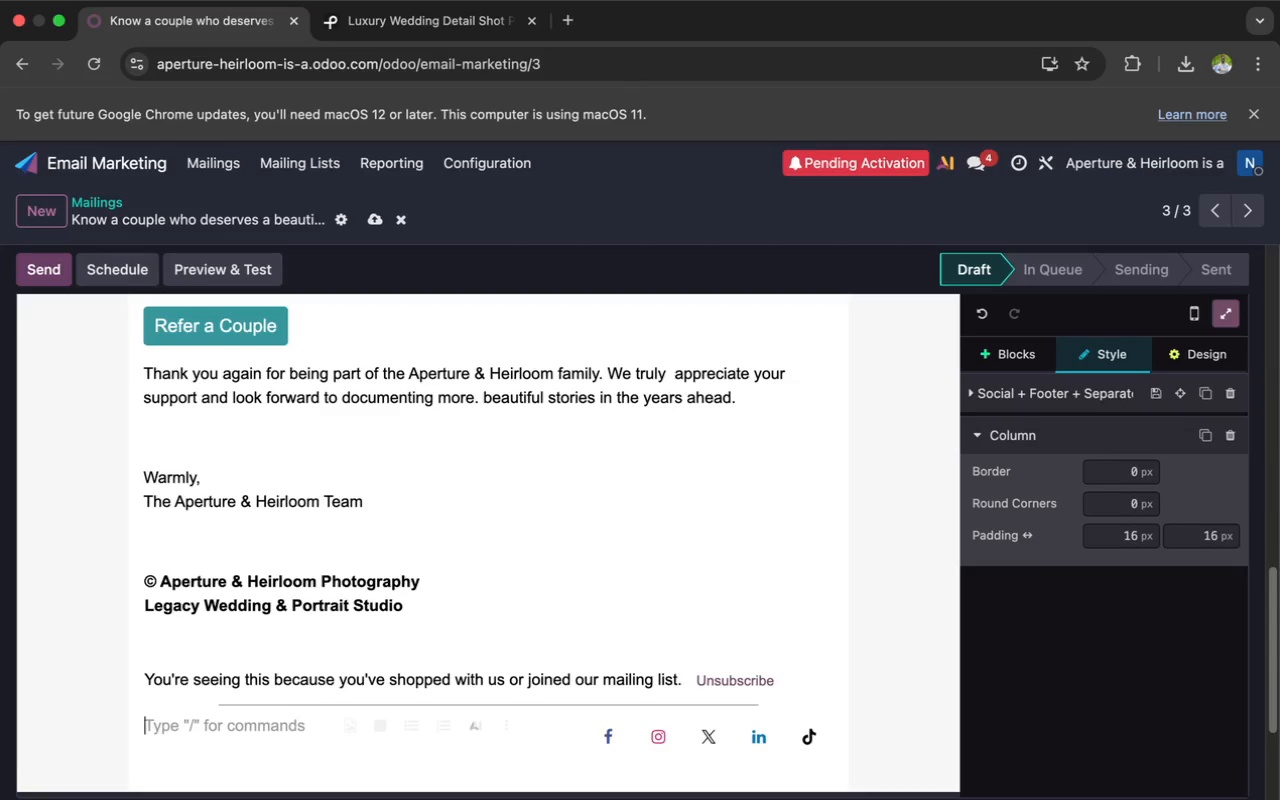 
wait(22.22)
 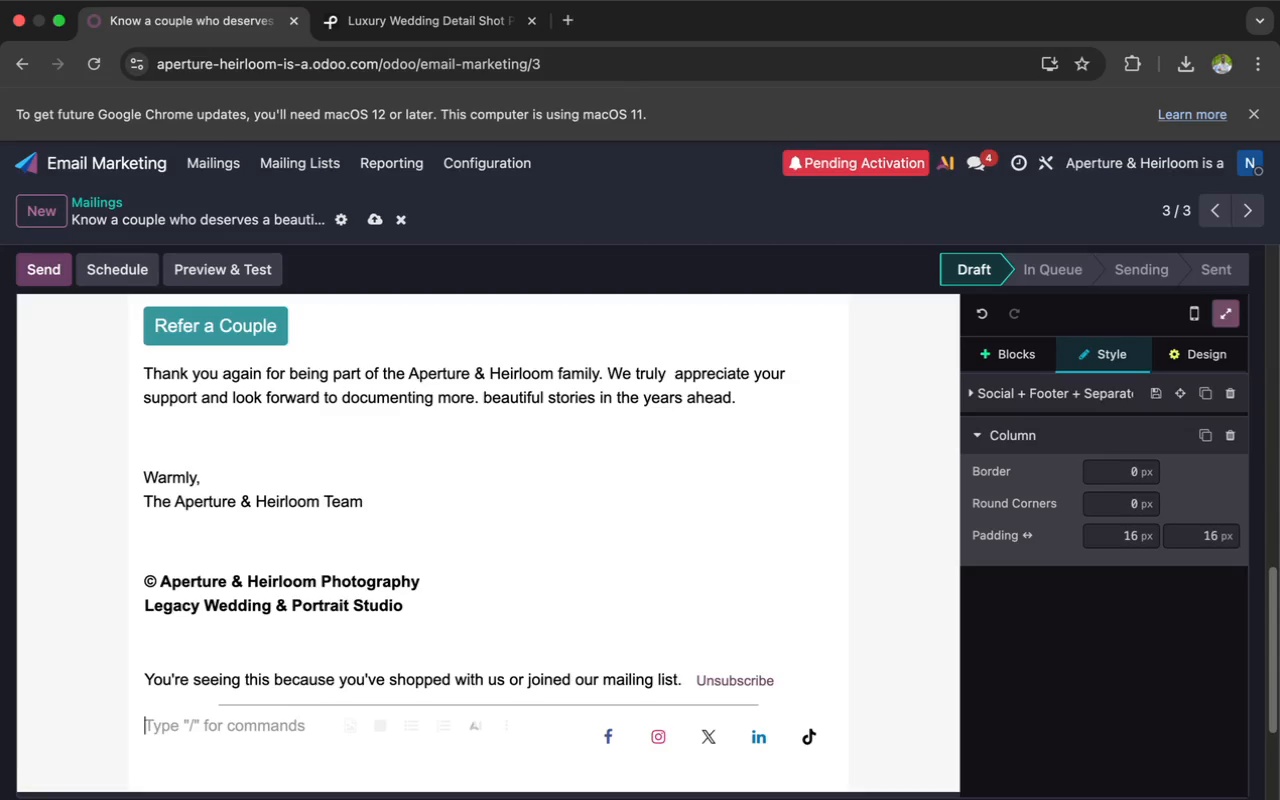 
scroll: coordinate [147, 713], scroll_direction: up, amount: 53.0
 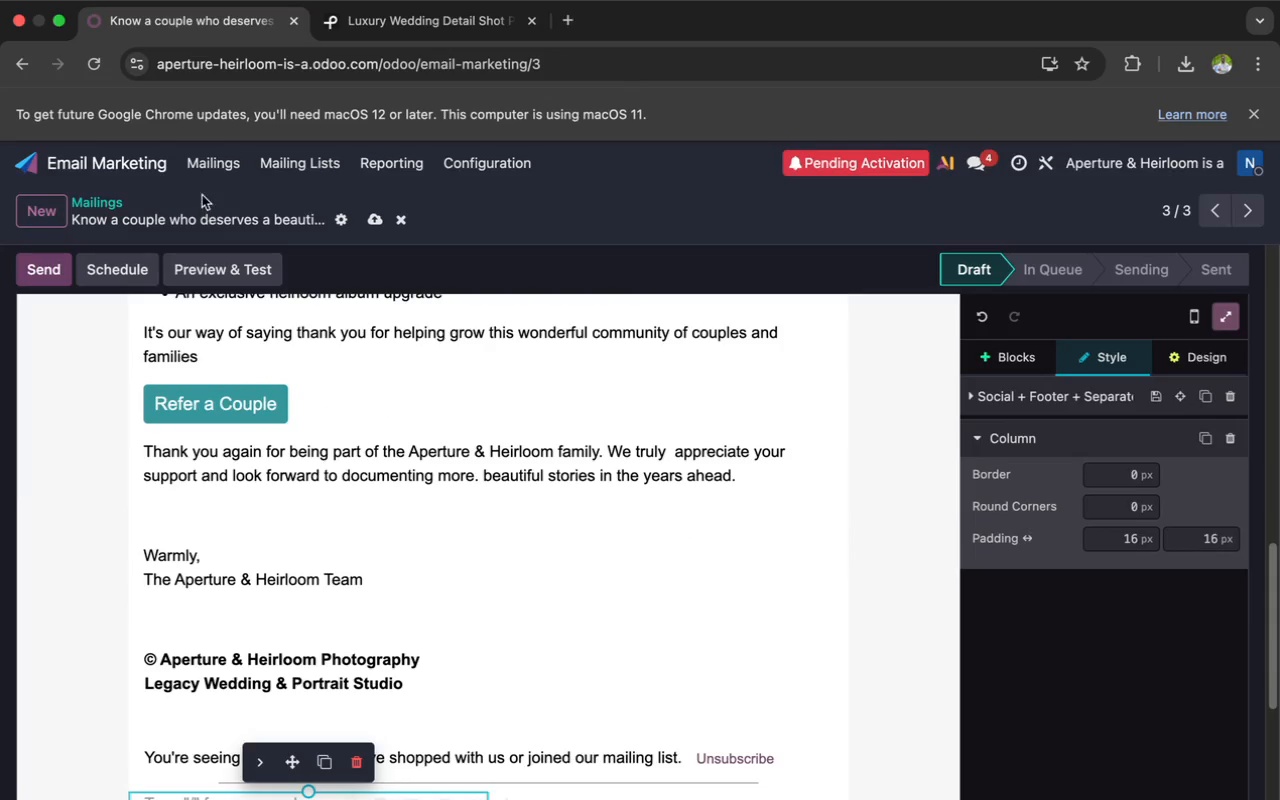 
left_click([214, 169])
 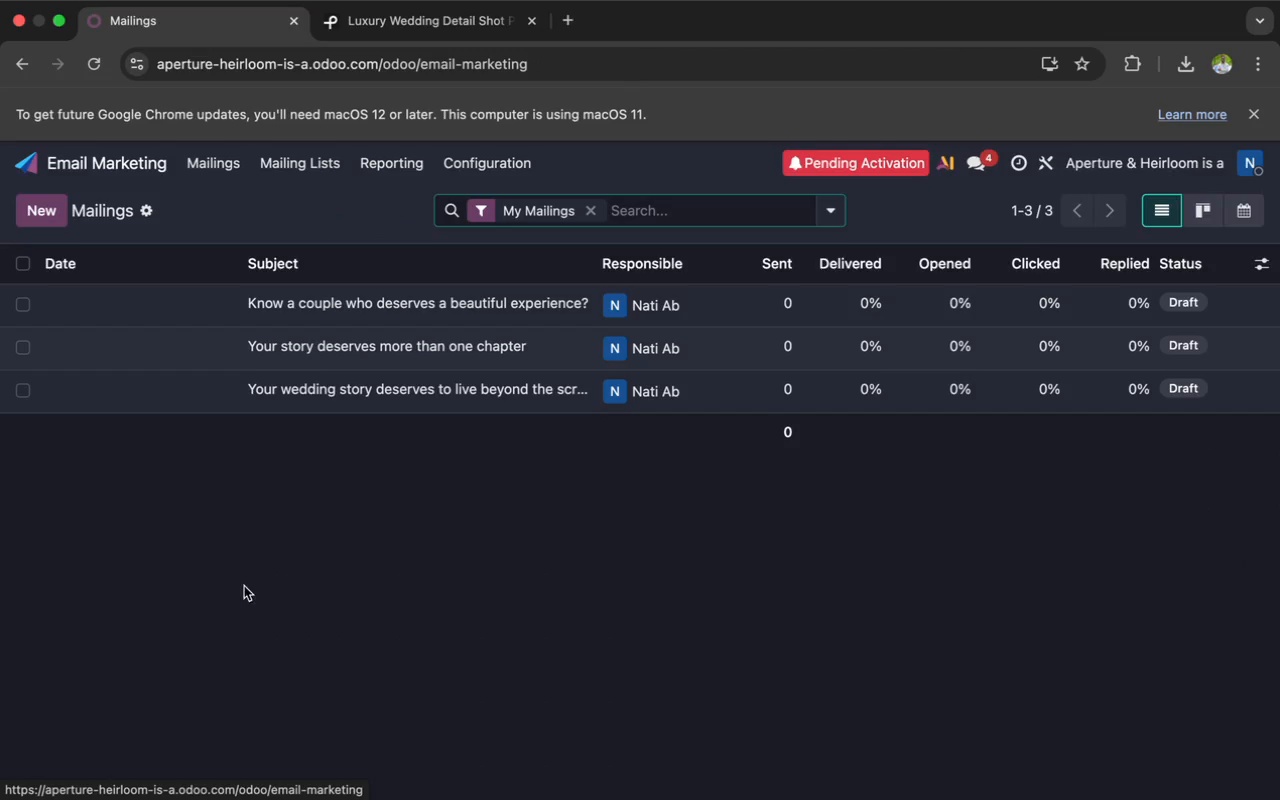 
wait(7.57)
 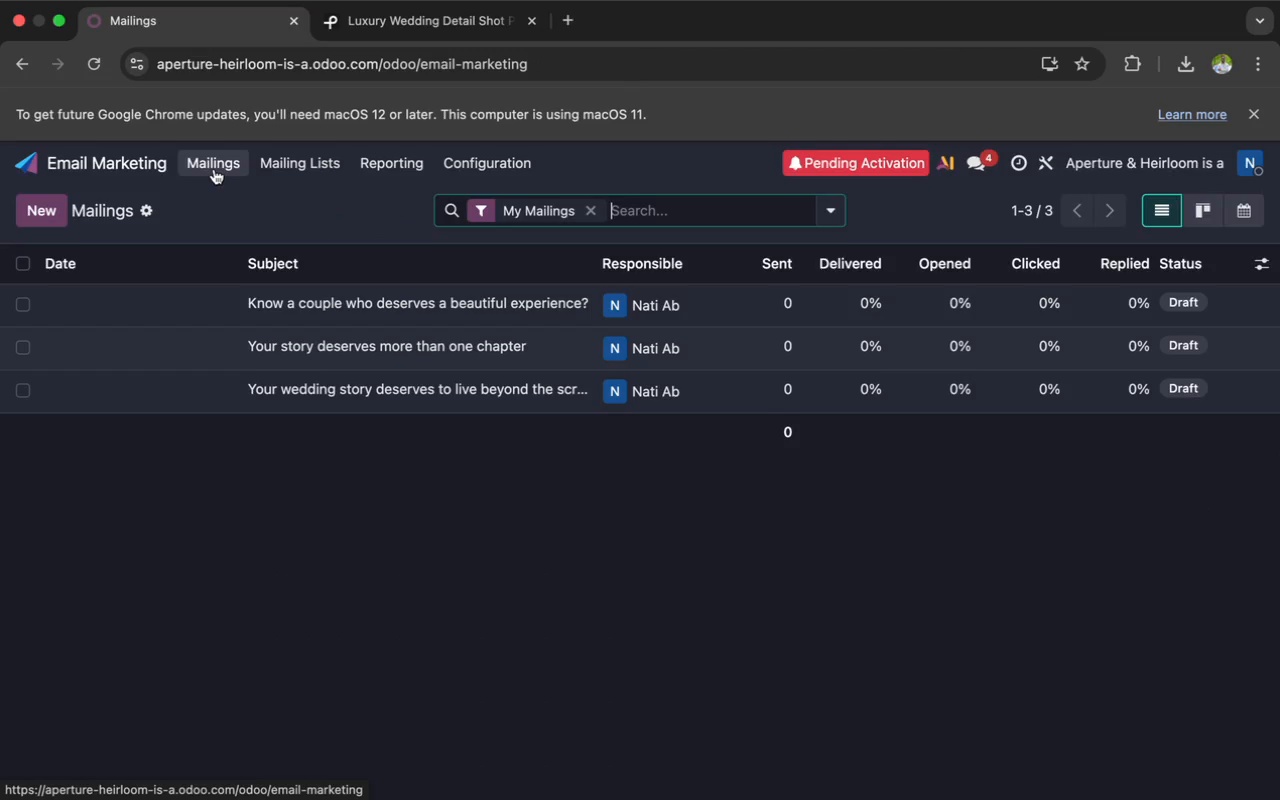 
left_click([1066, 759])